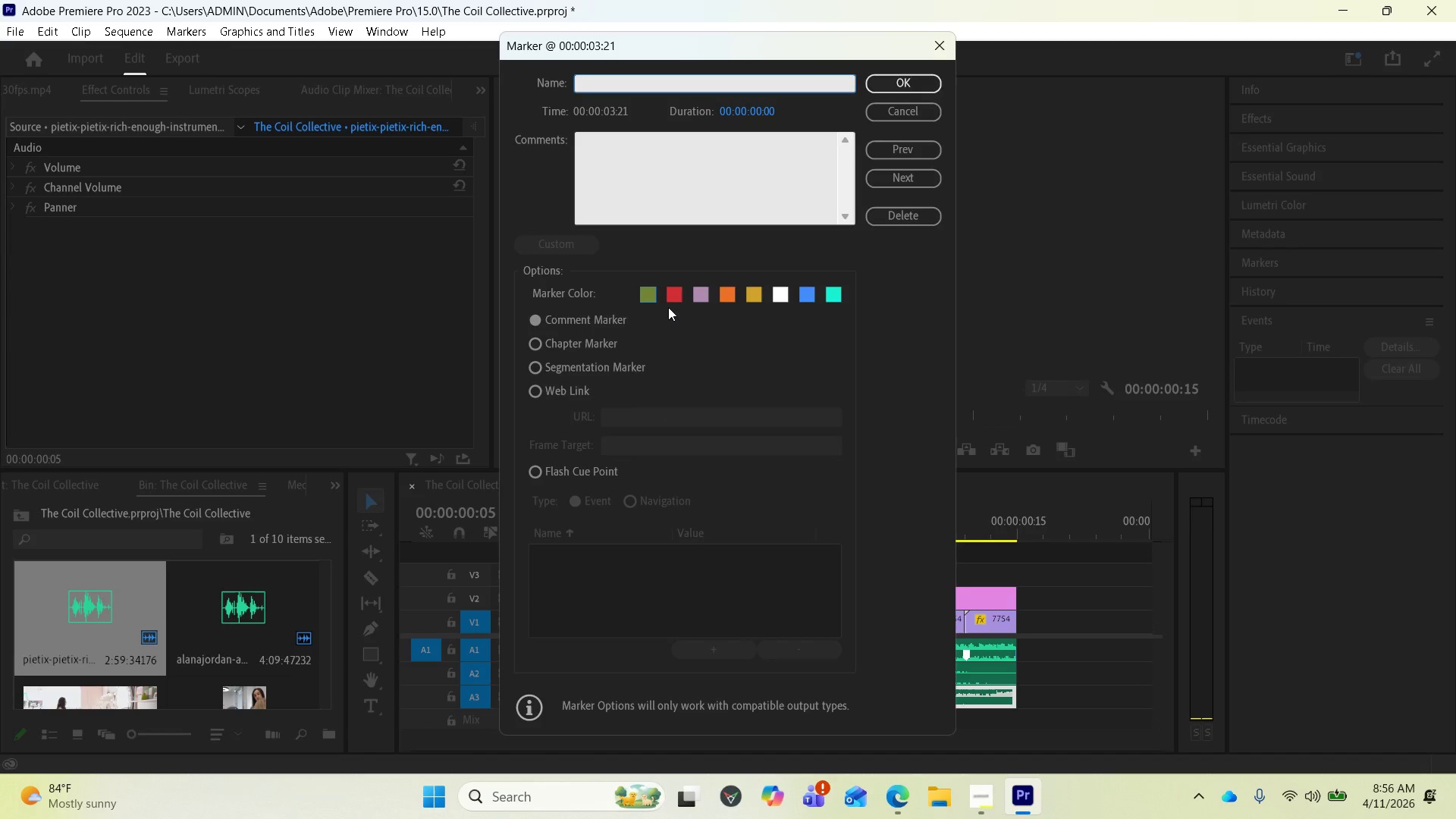 
left_click([668, 296])
 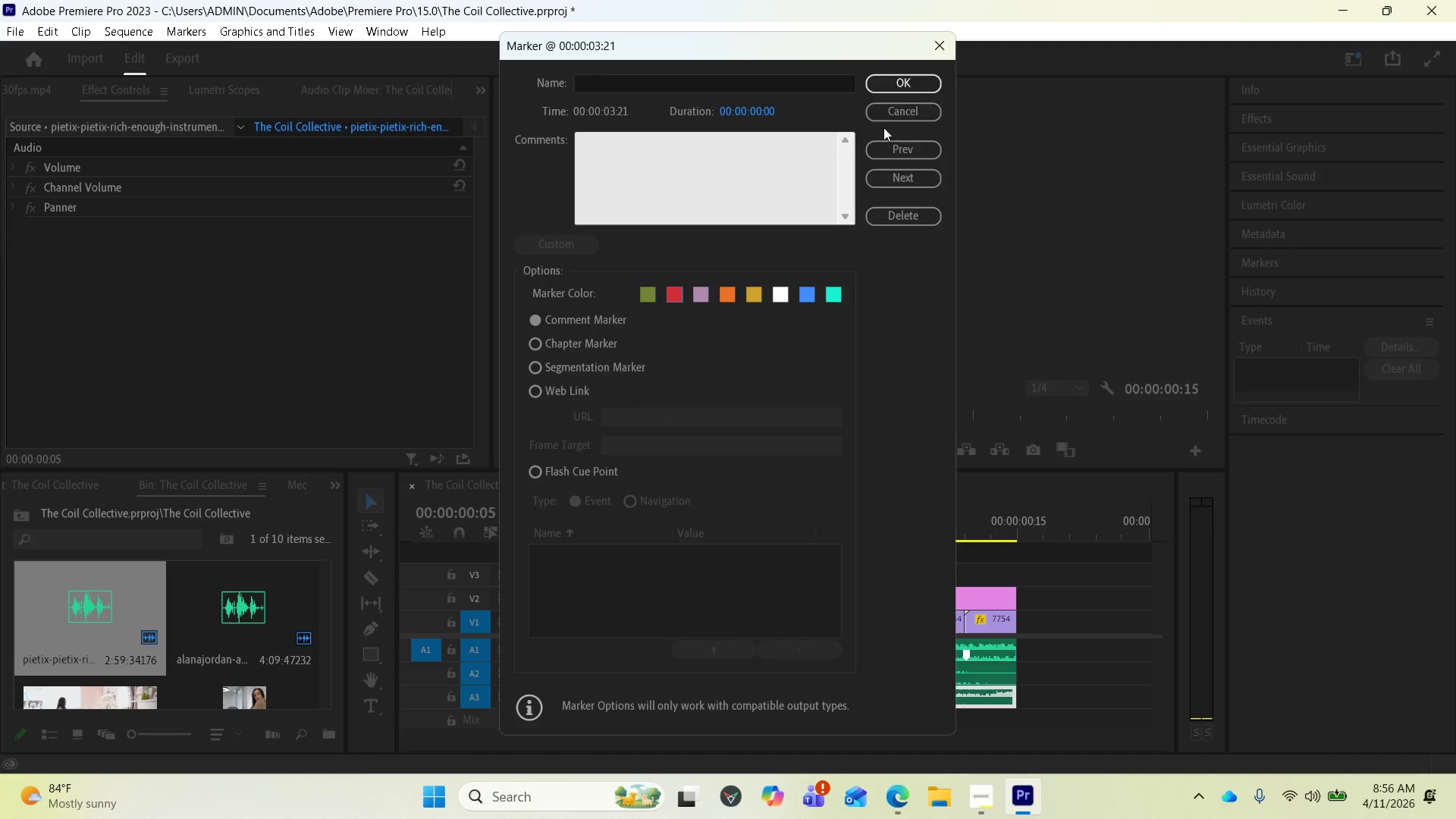 
left_click([898, 78])
 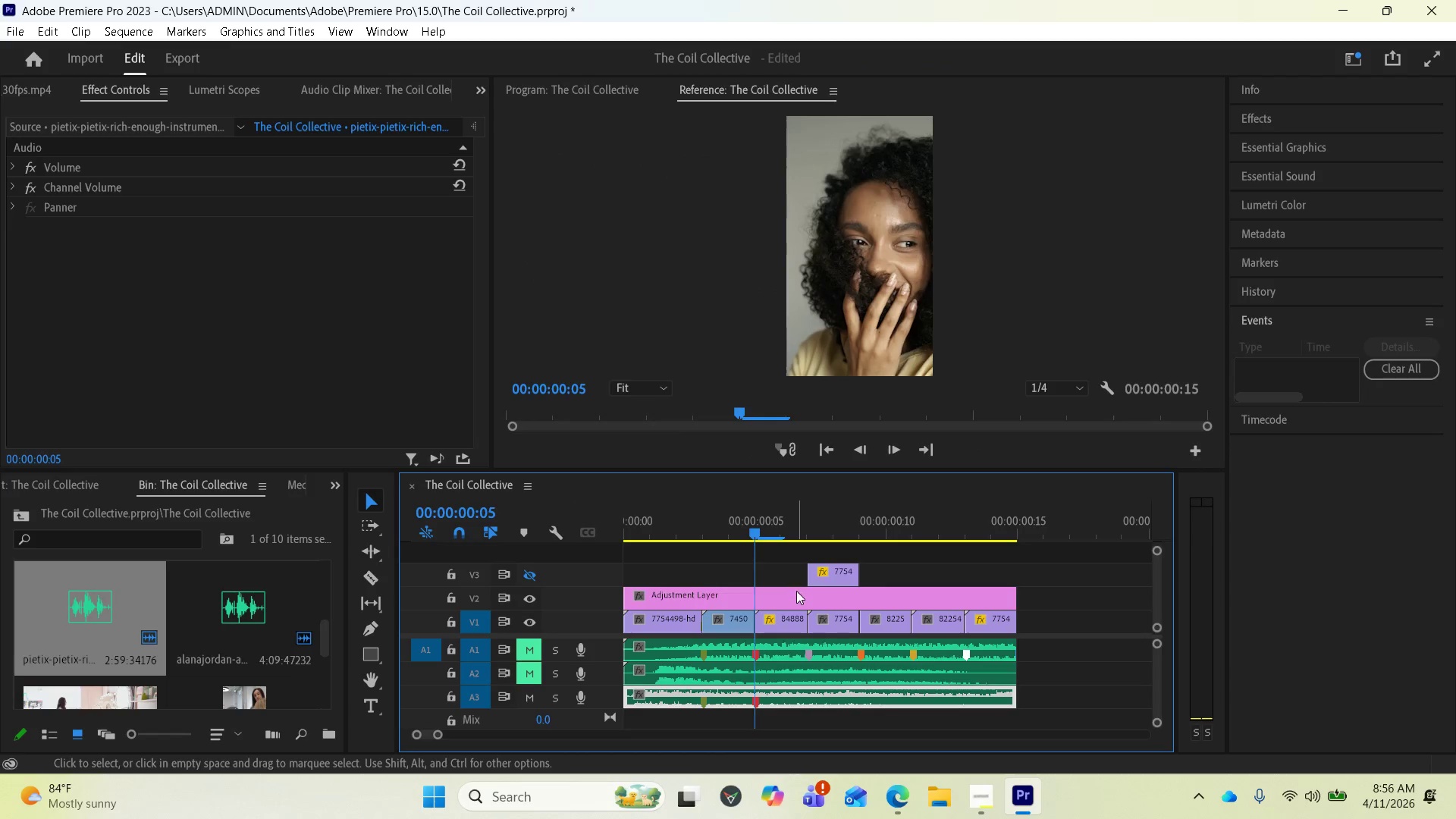 
left_click([792, 534])
 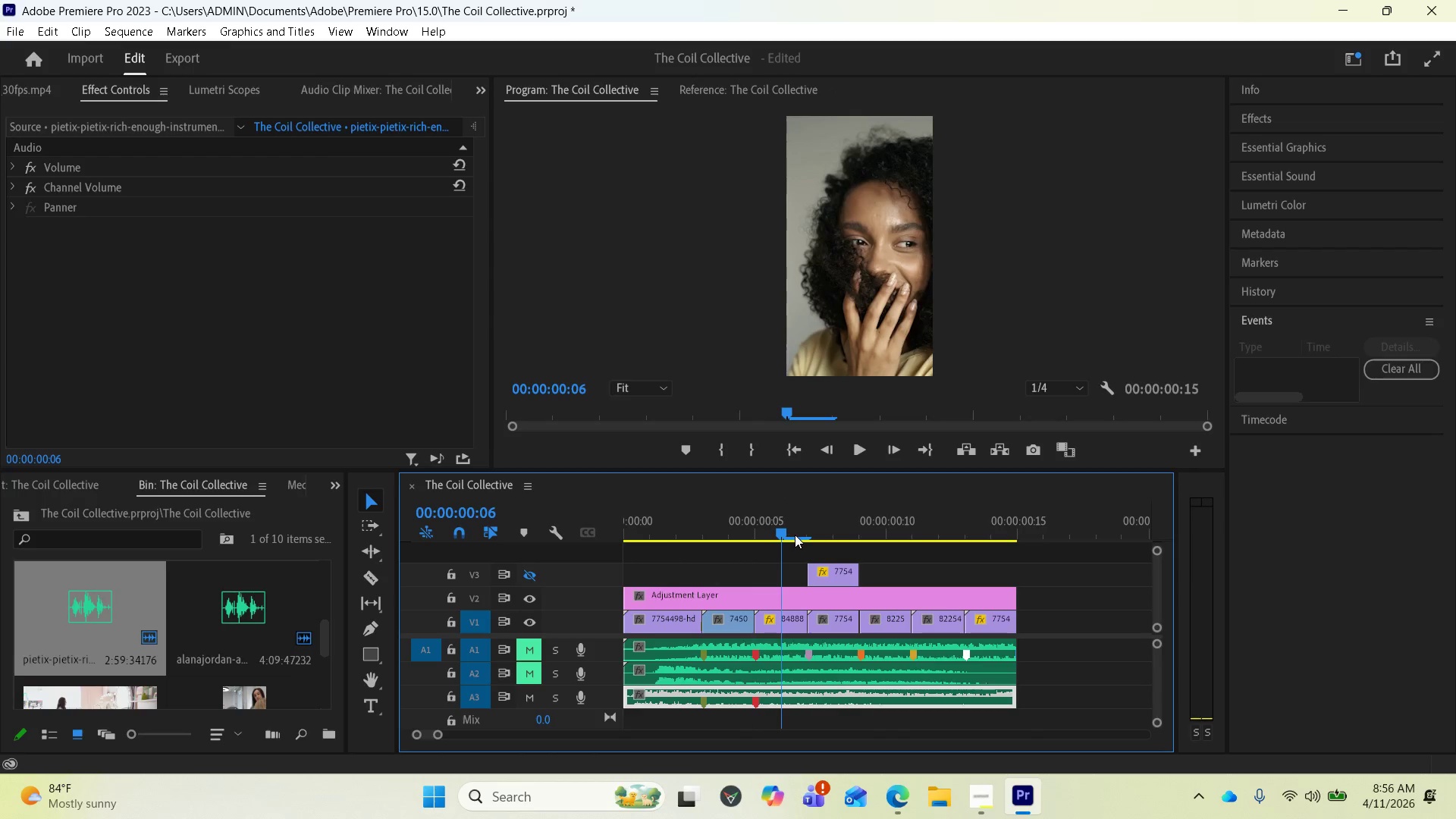 
left_click([800, 533])
 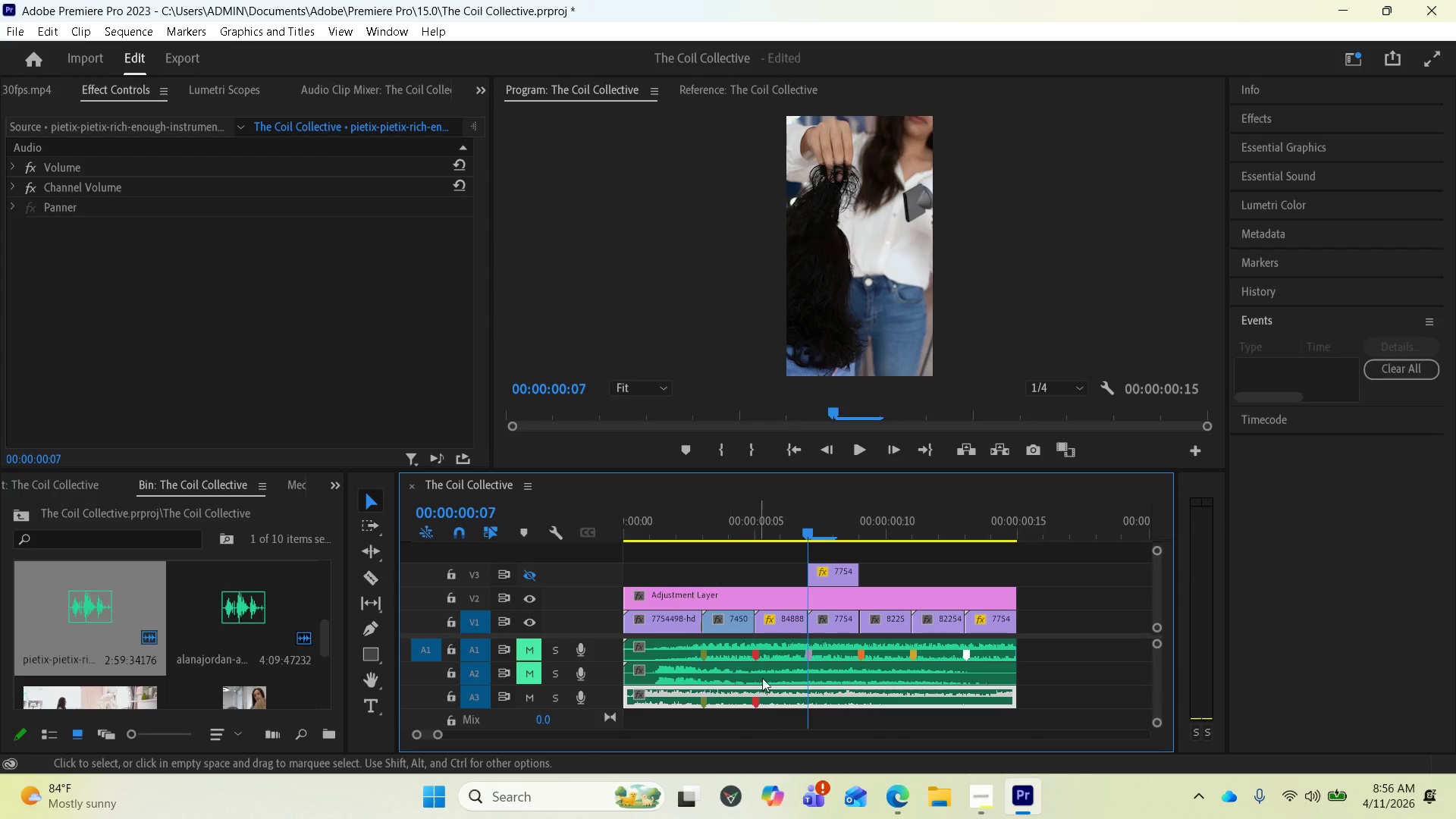 
type(mm)
 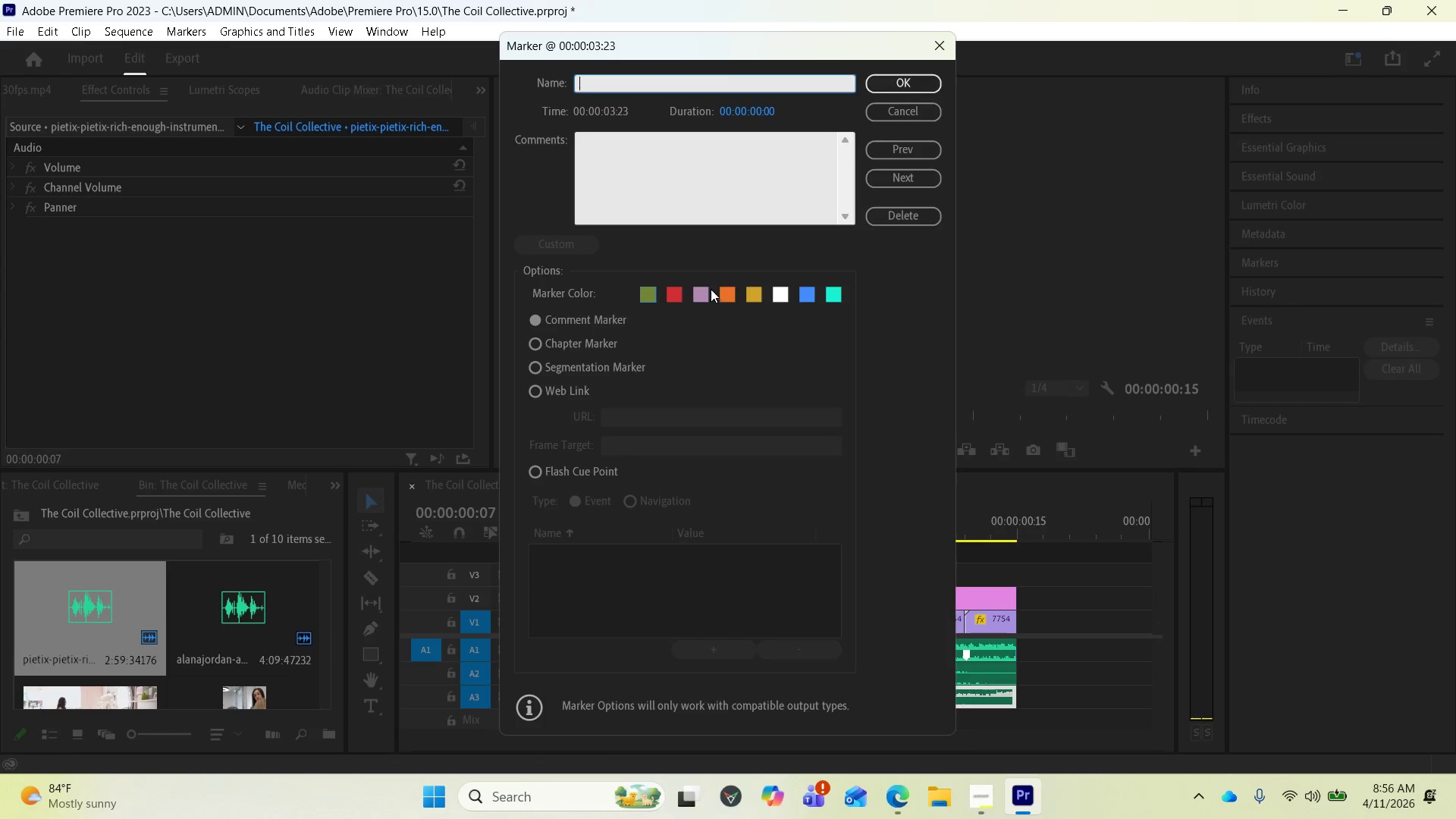 
left_click([701, 291])
 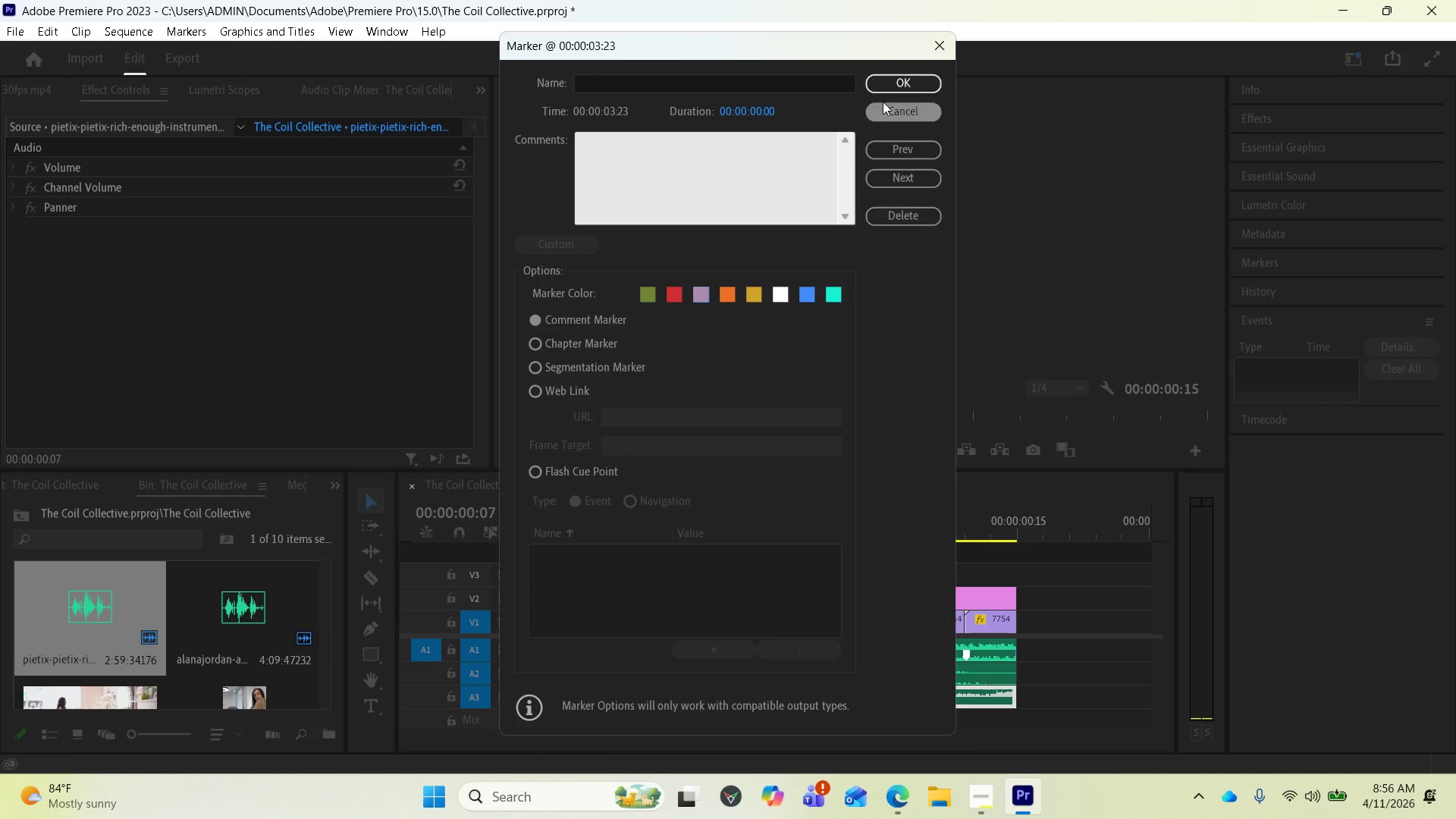 
left_click([900, 77])
 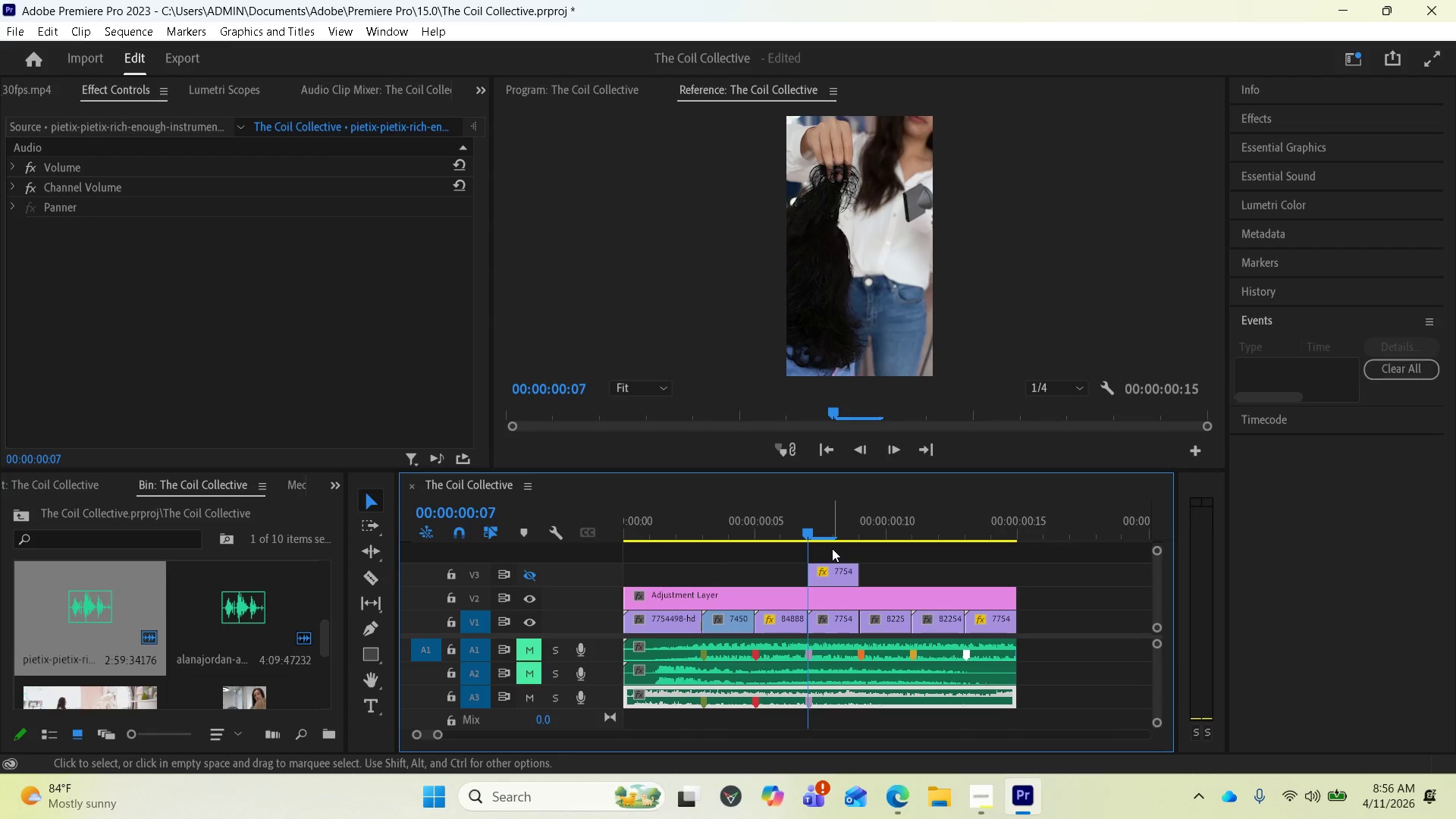 
left_click([837, 530])
 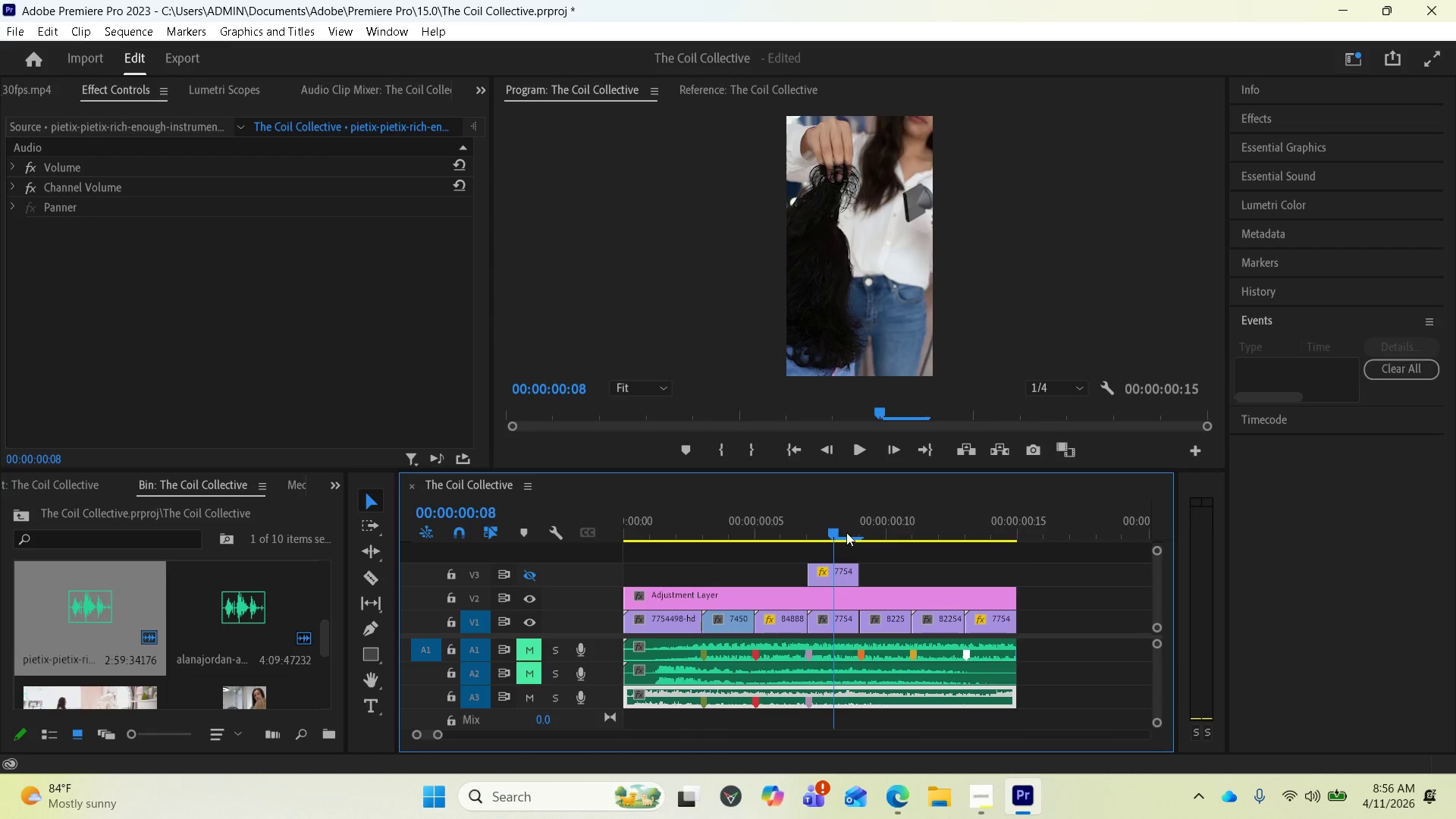 
left_click([852, 532])
 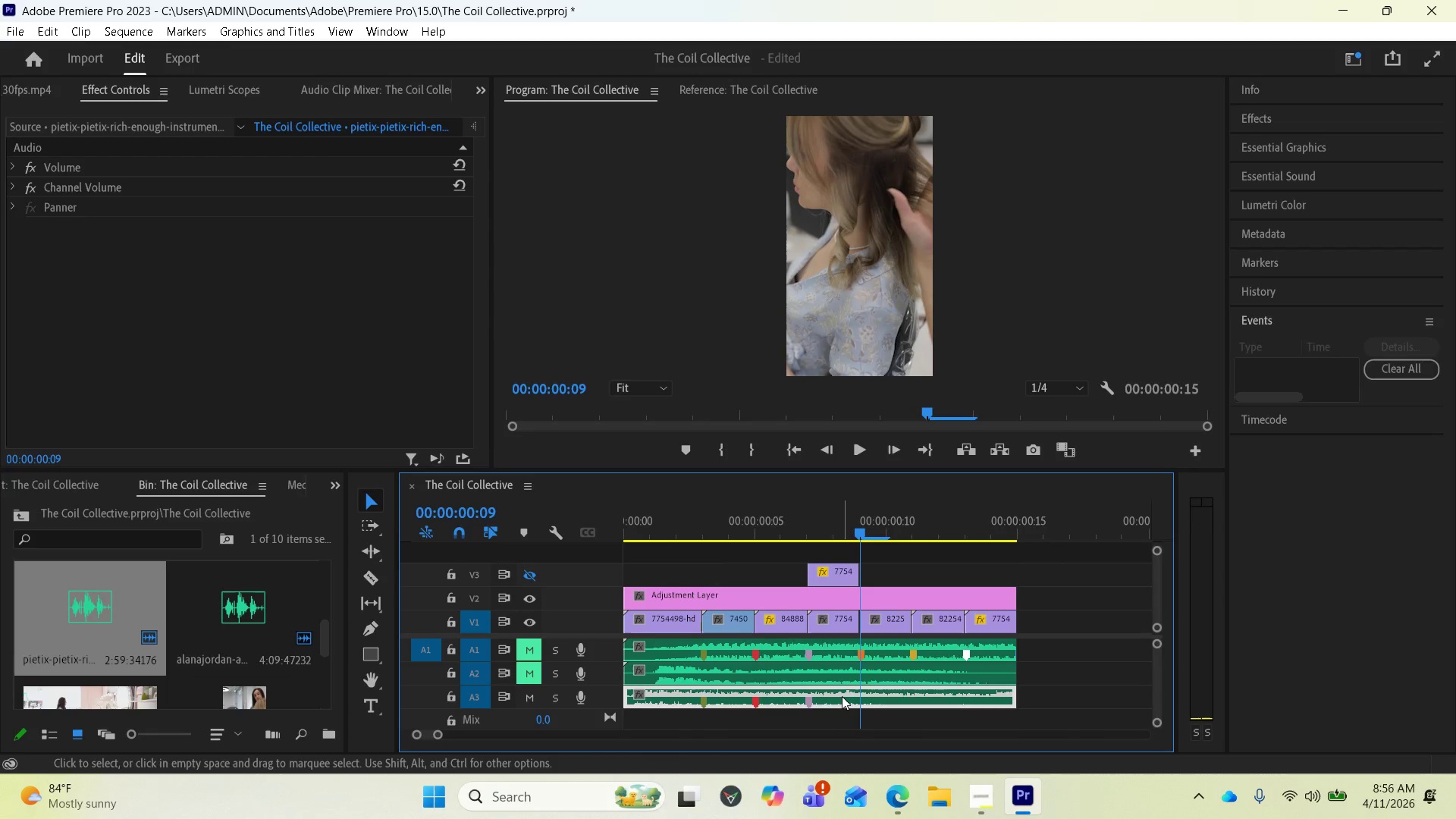 
type(mm)
 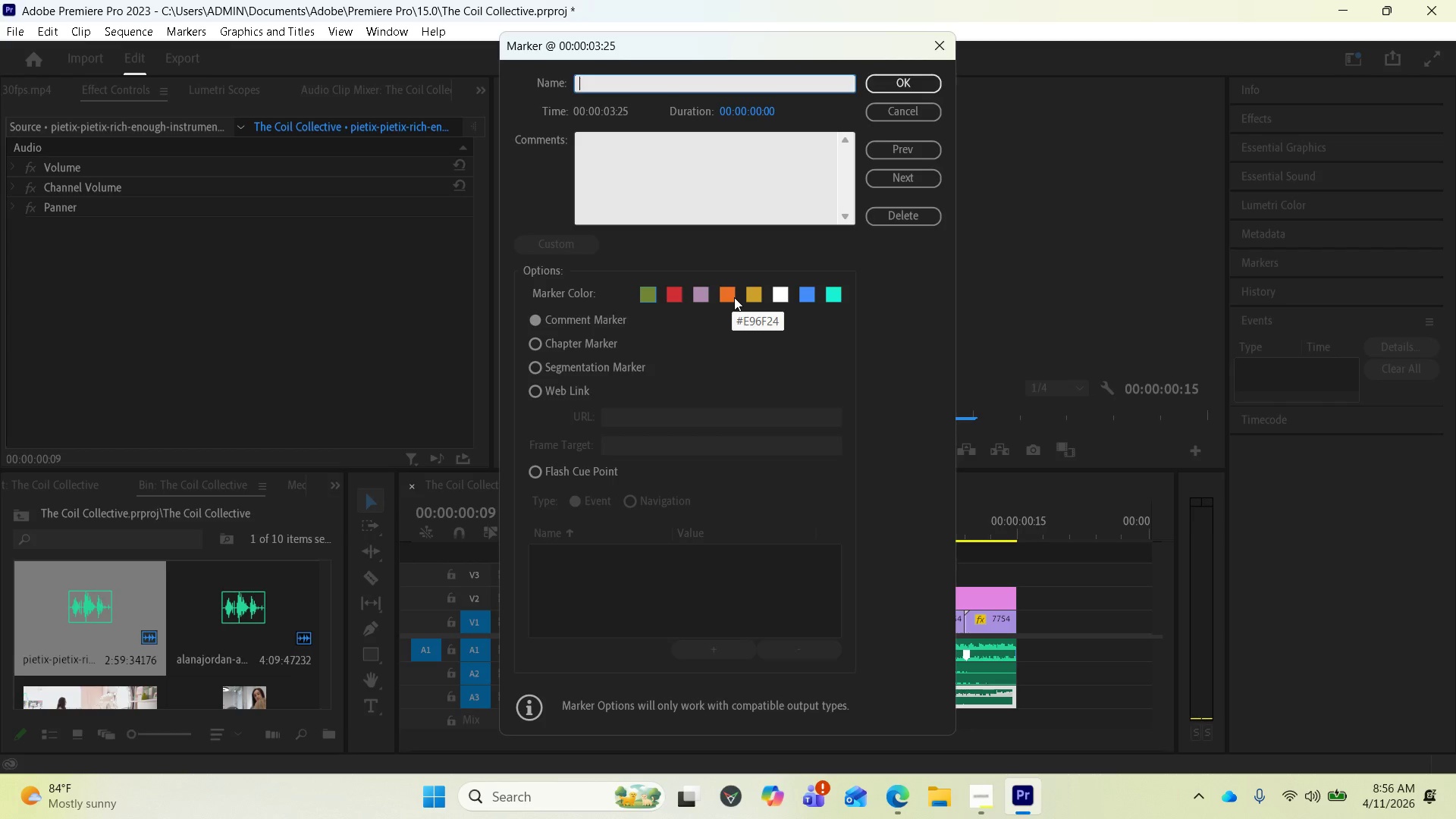 
left_click([734, 297])
 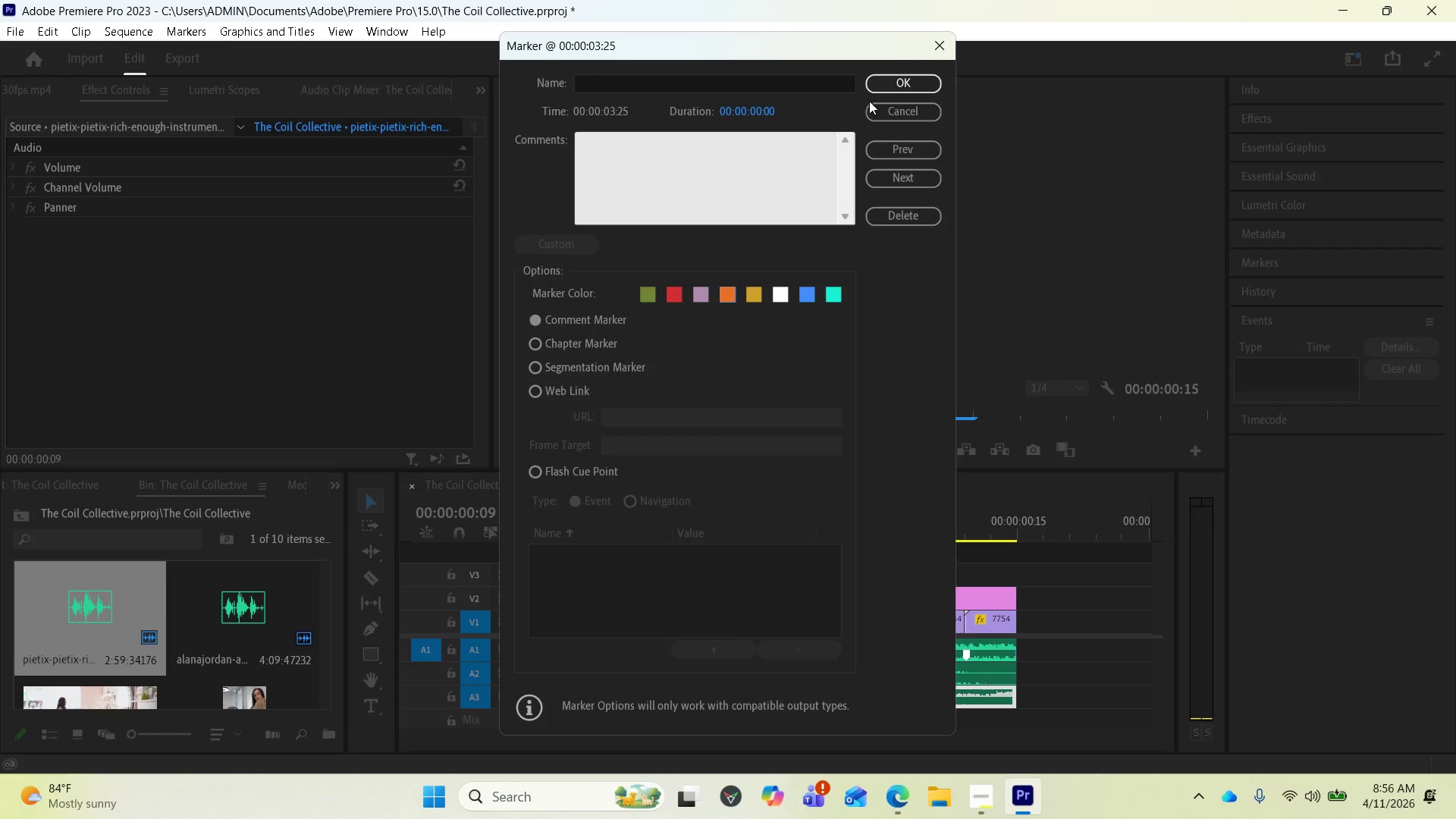 
left_click([896, 83])
 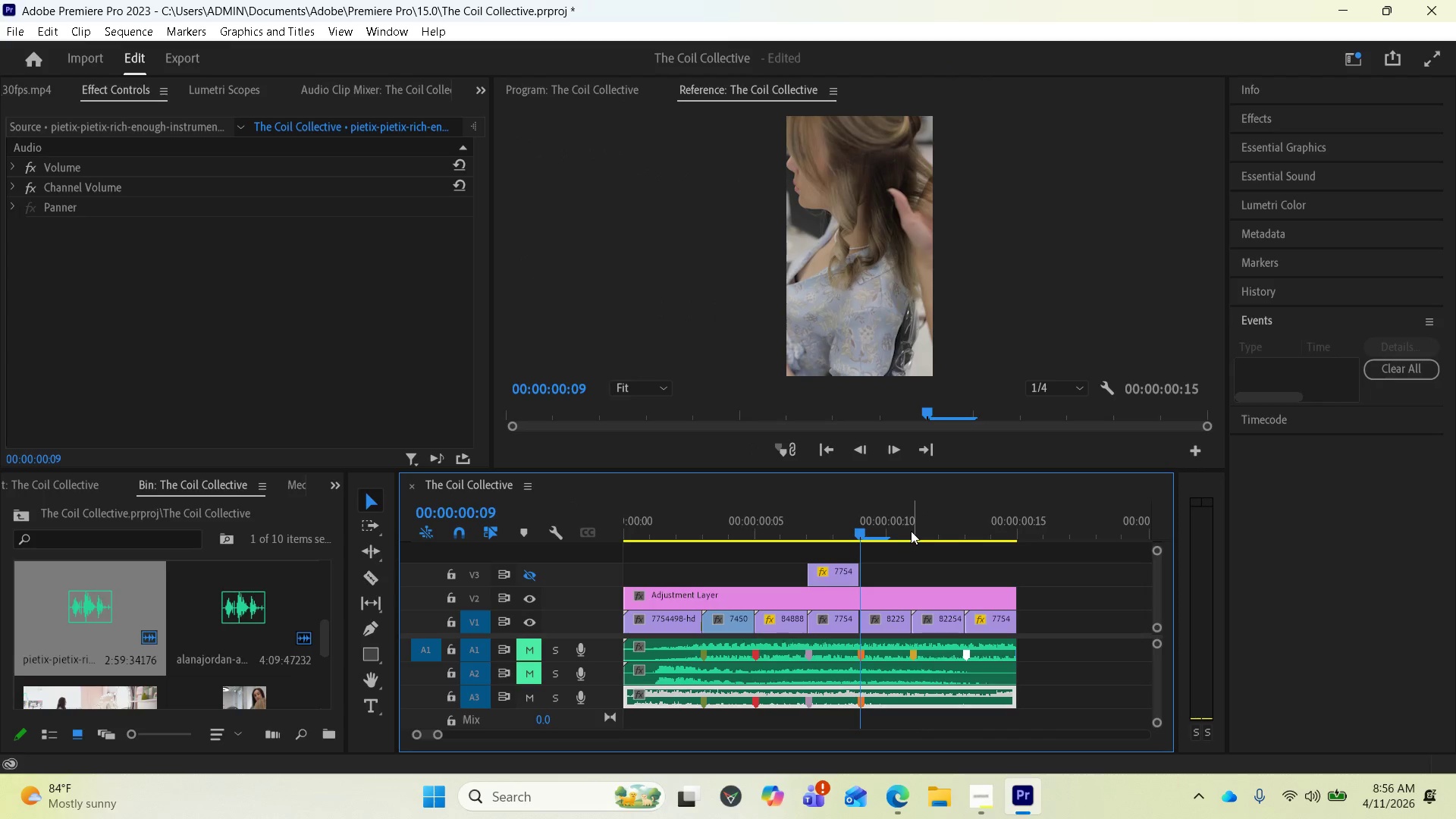 
wait(6.05)
 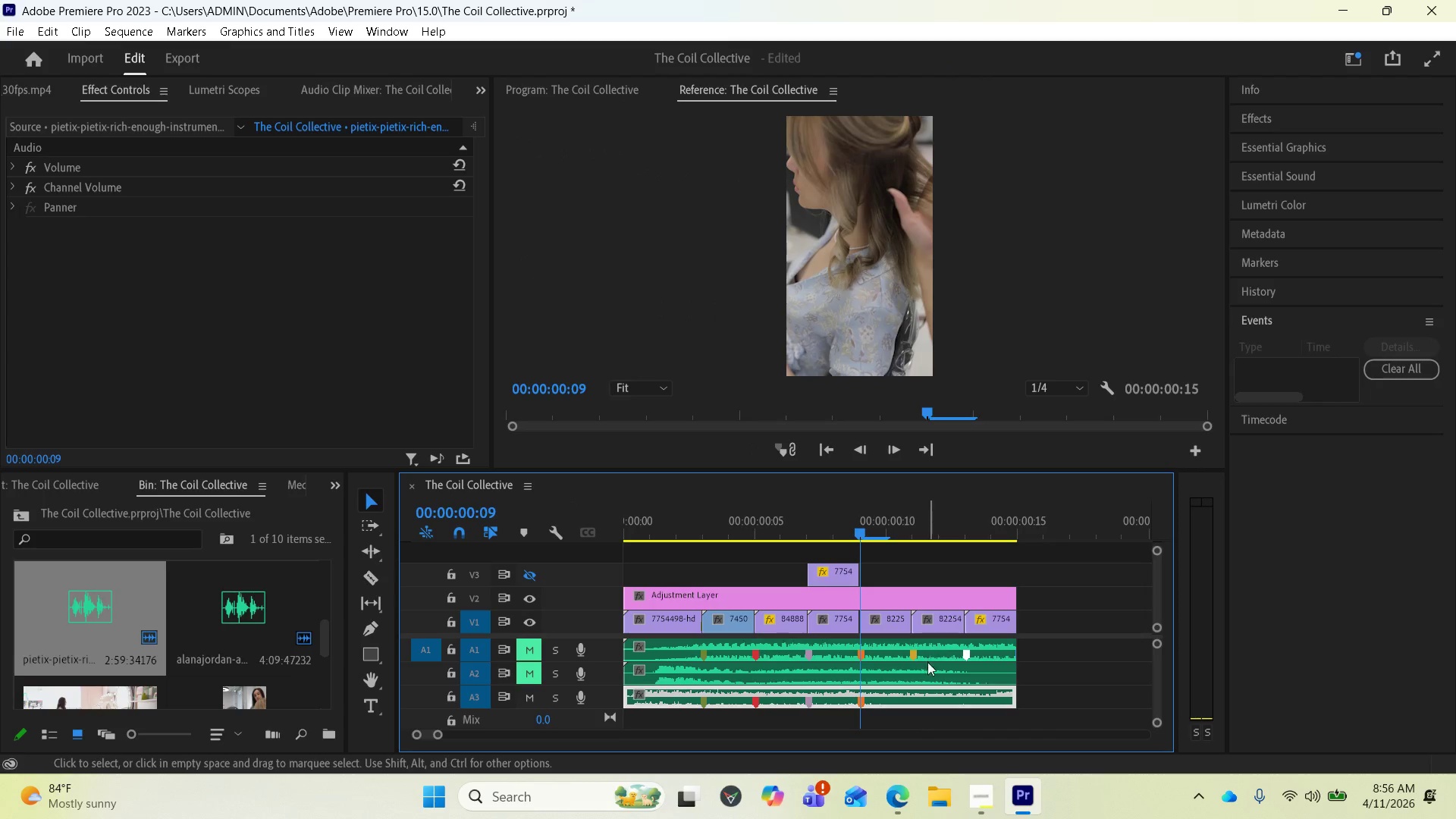 
left_click([908, 527])
 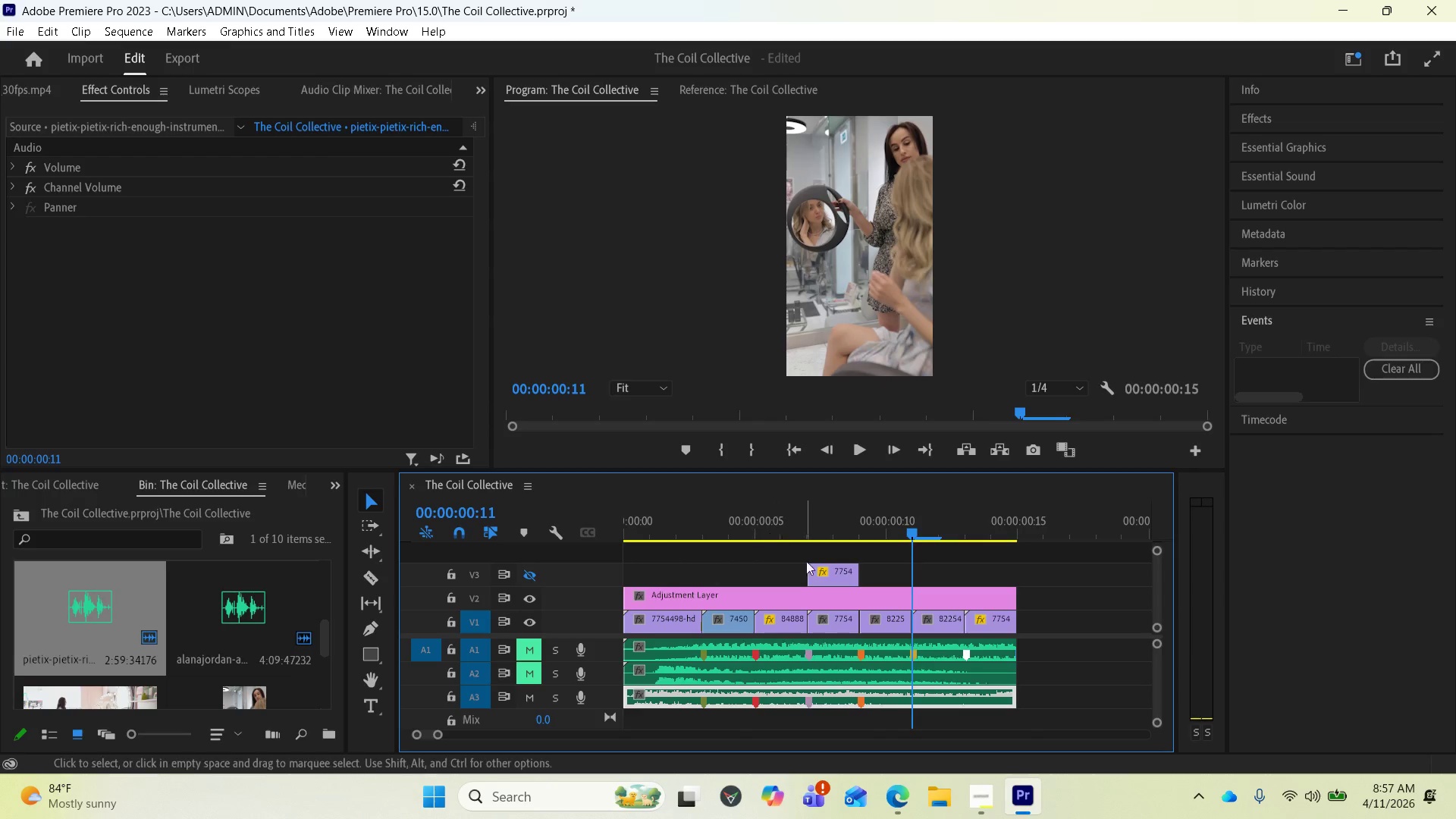 
wait(7.22)
 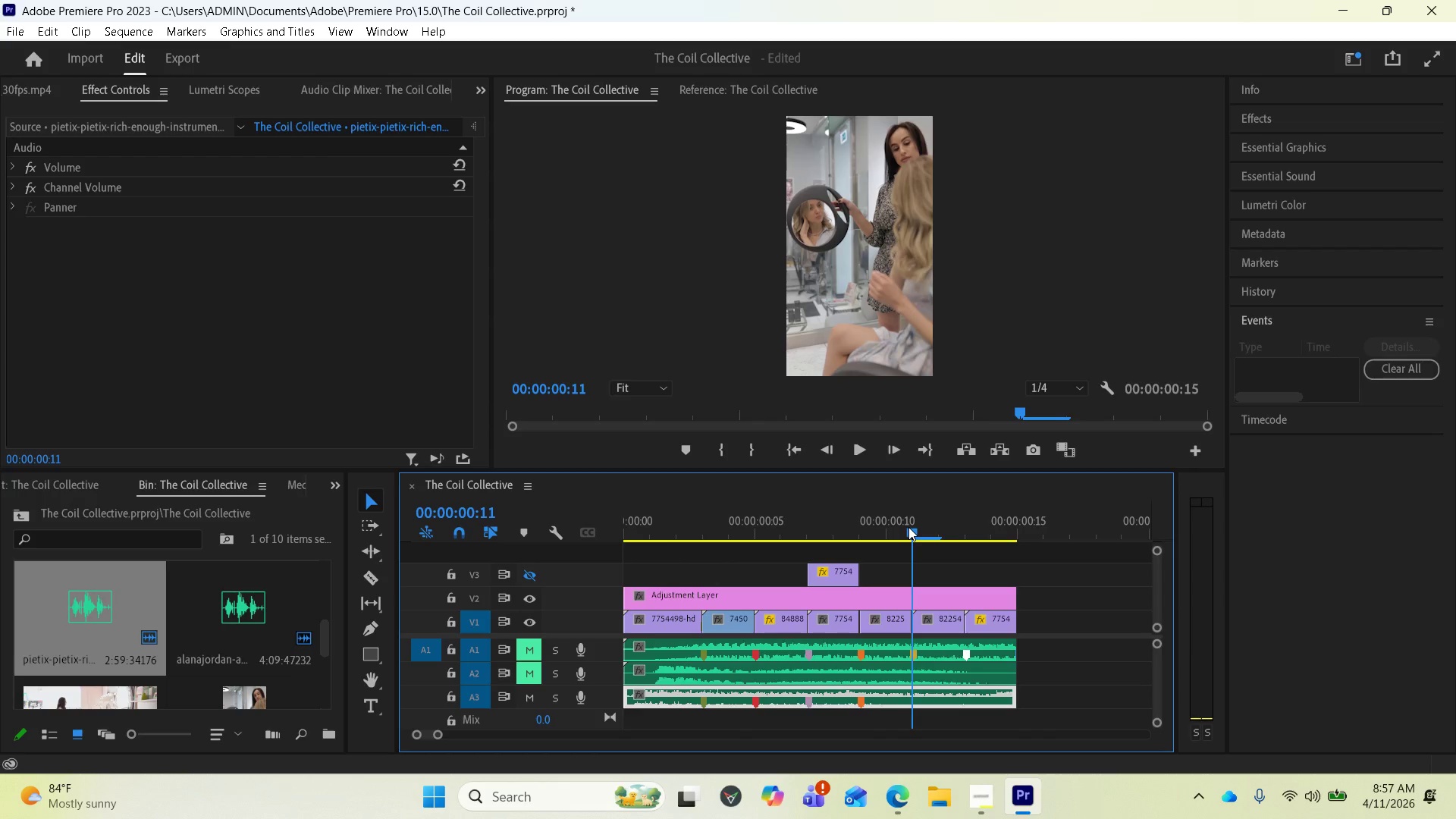 
type(mm)
 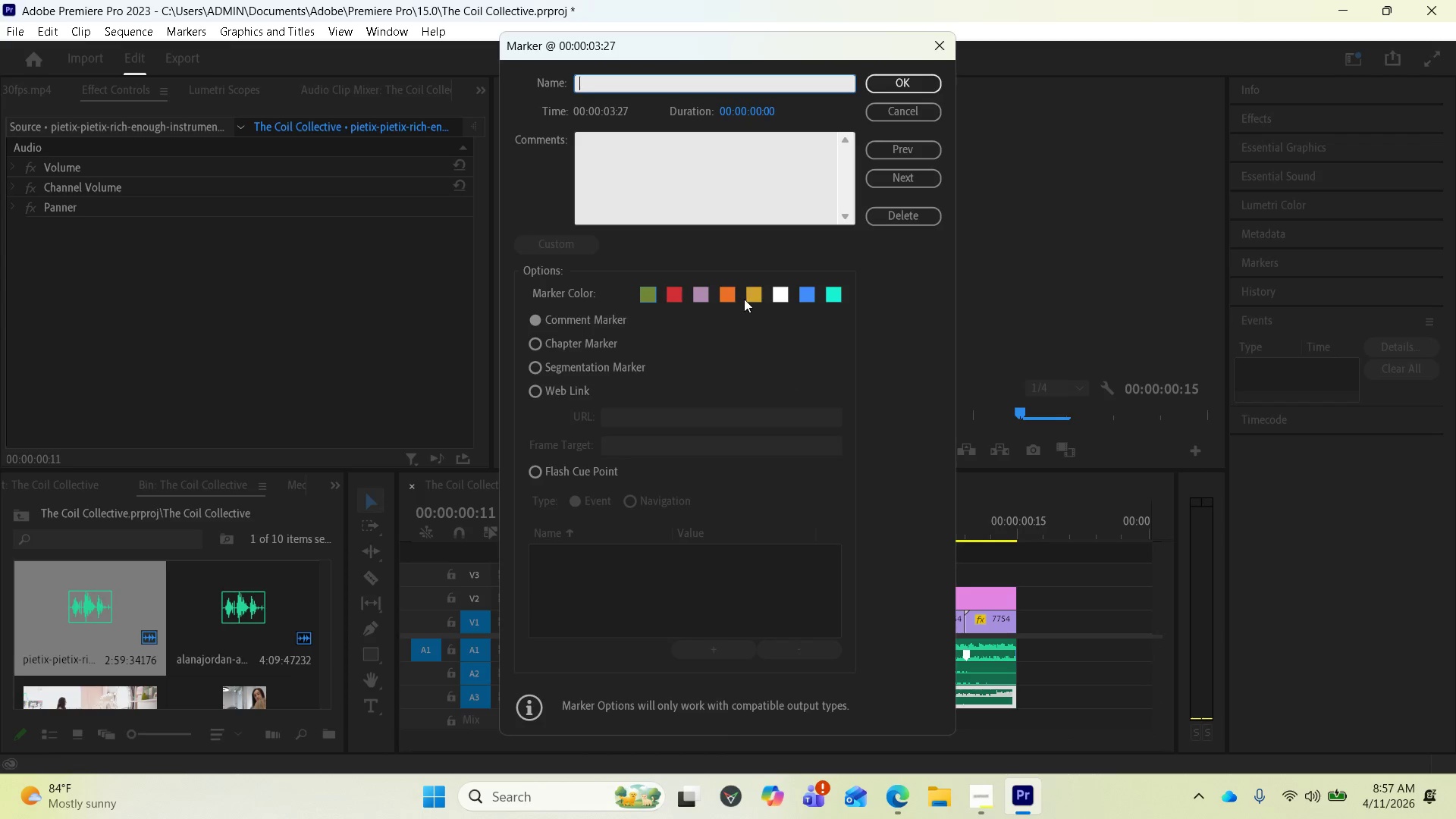 
left_click([752, 297])
 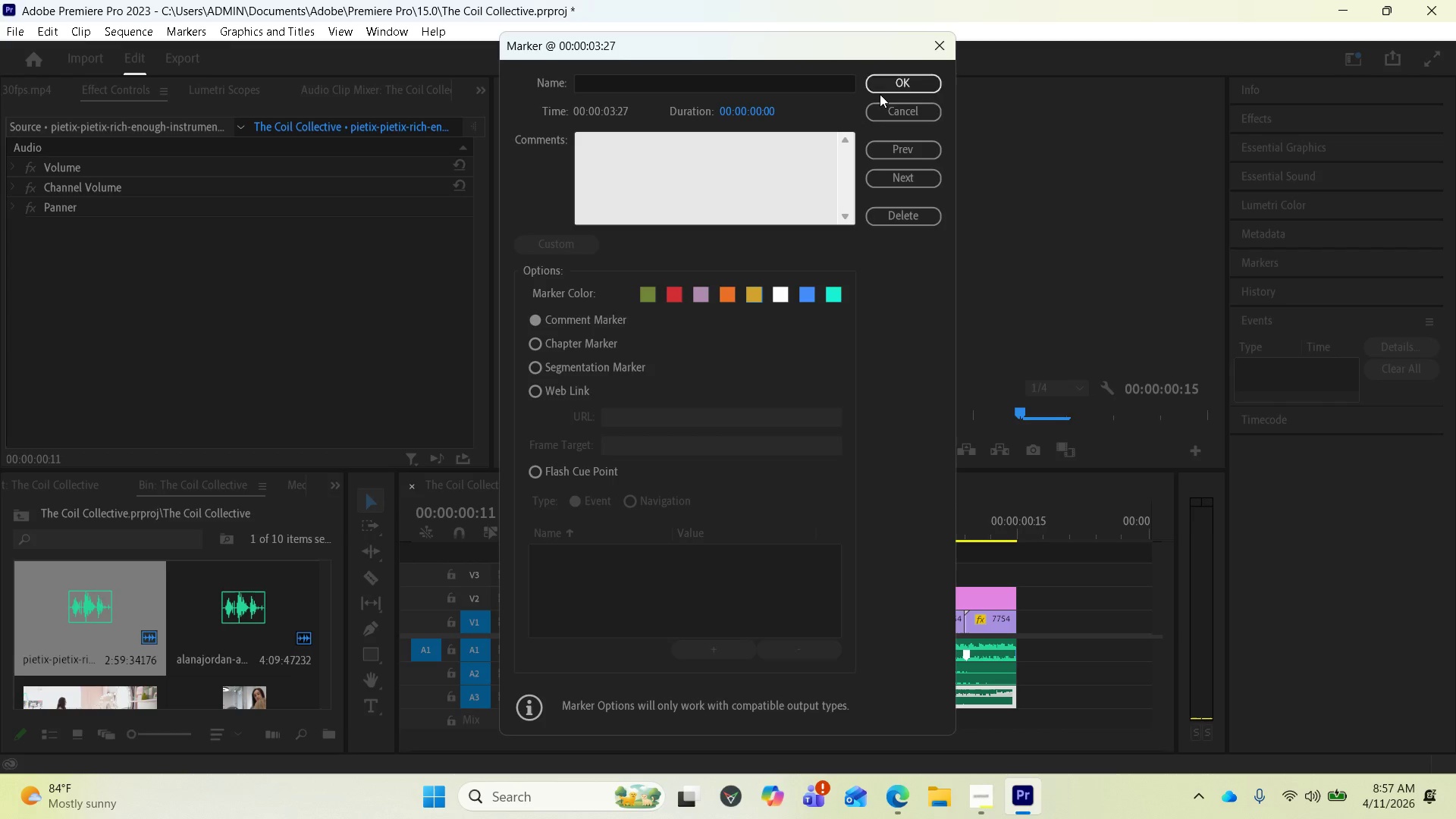 
left_click([882, 91])
 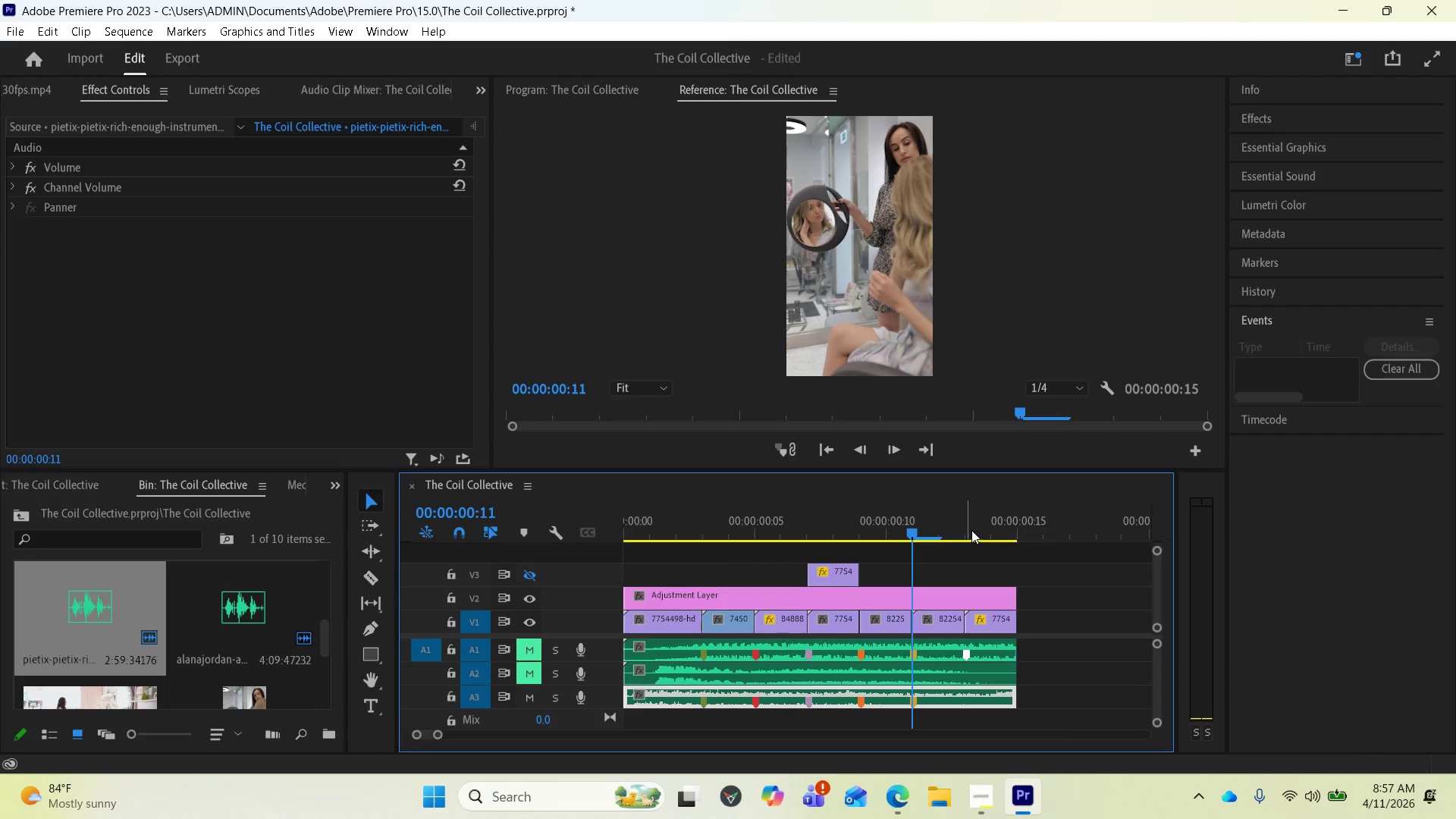 
left_click([964, 529])
 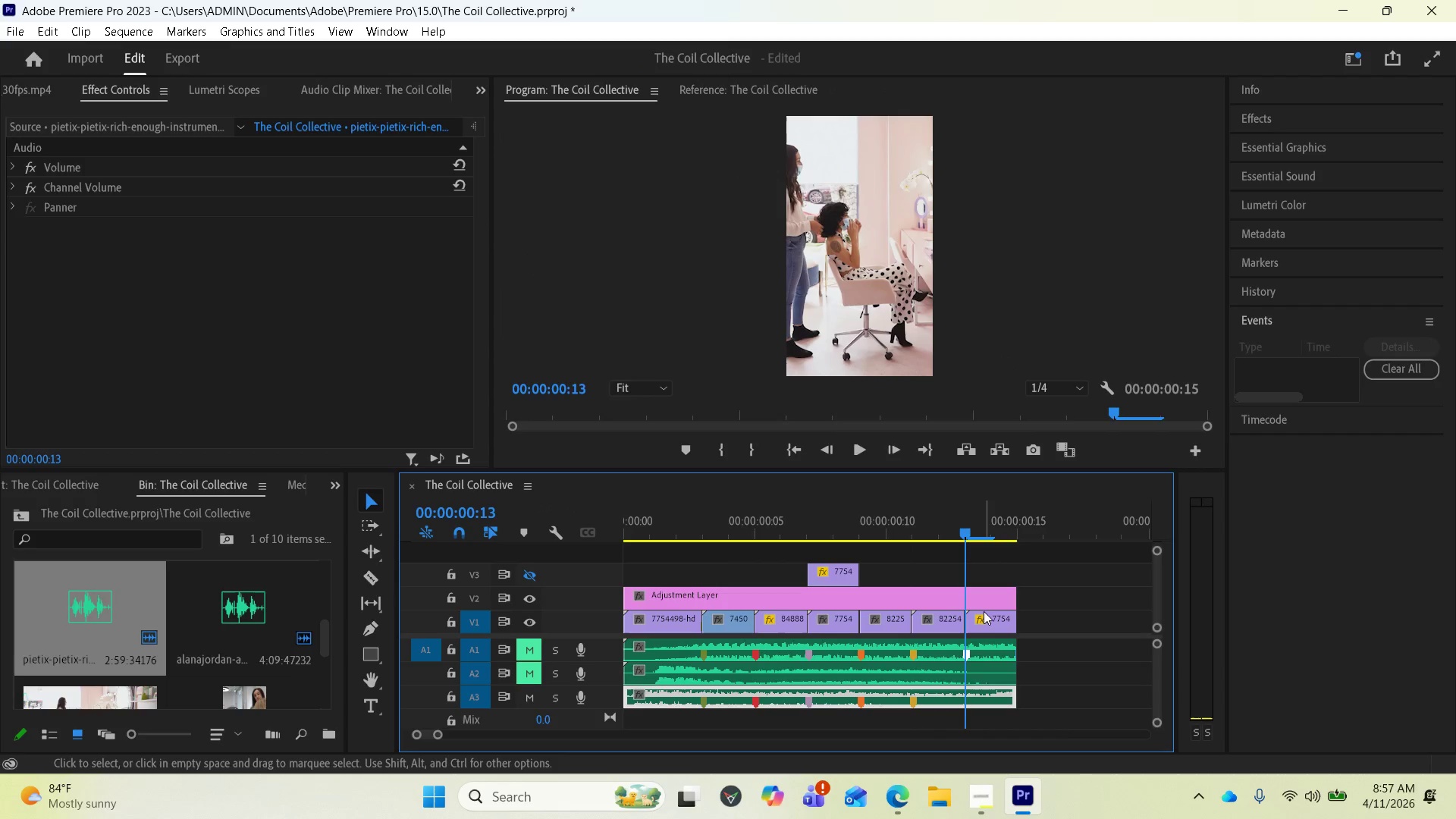 
wait(6.42)
 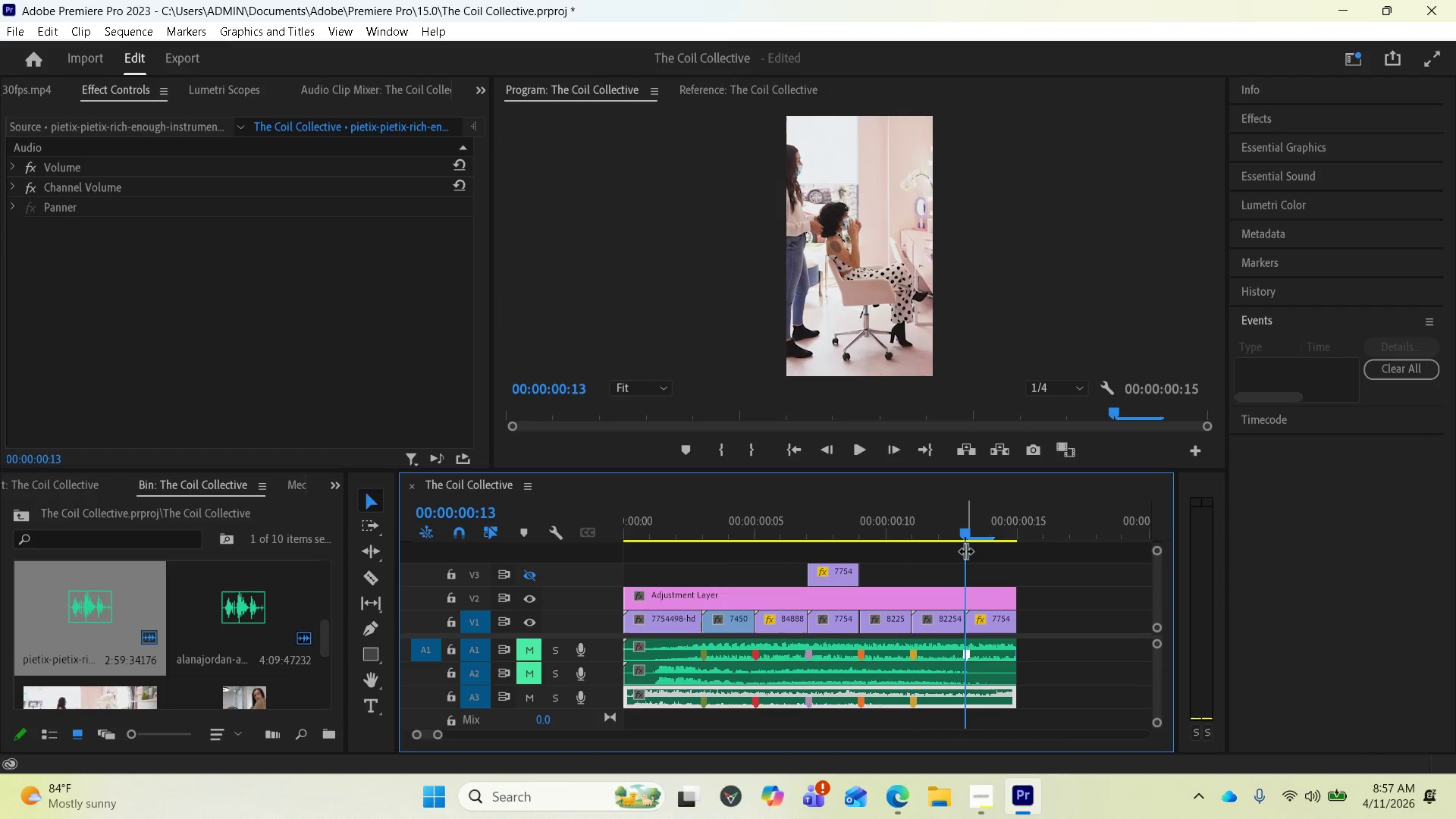 
key(M)
 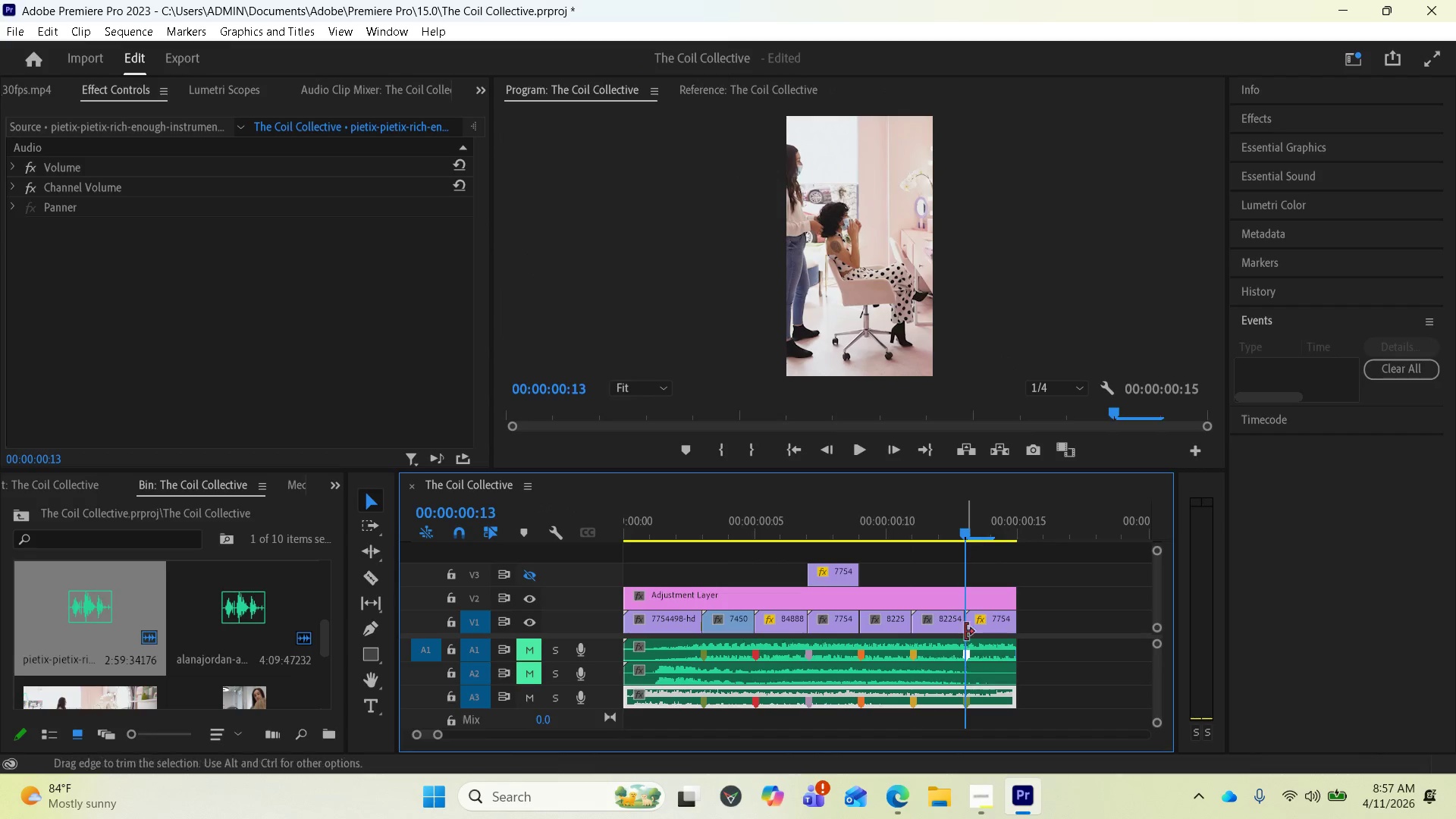 
key(M)
 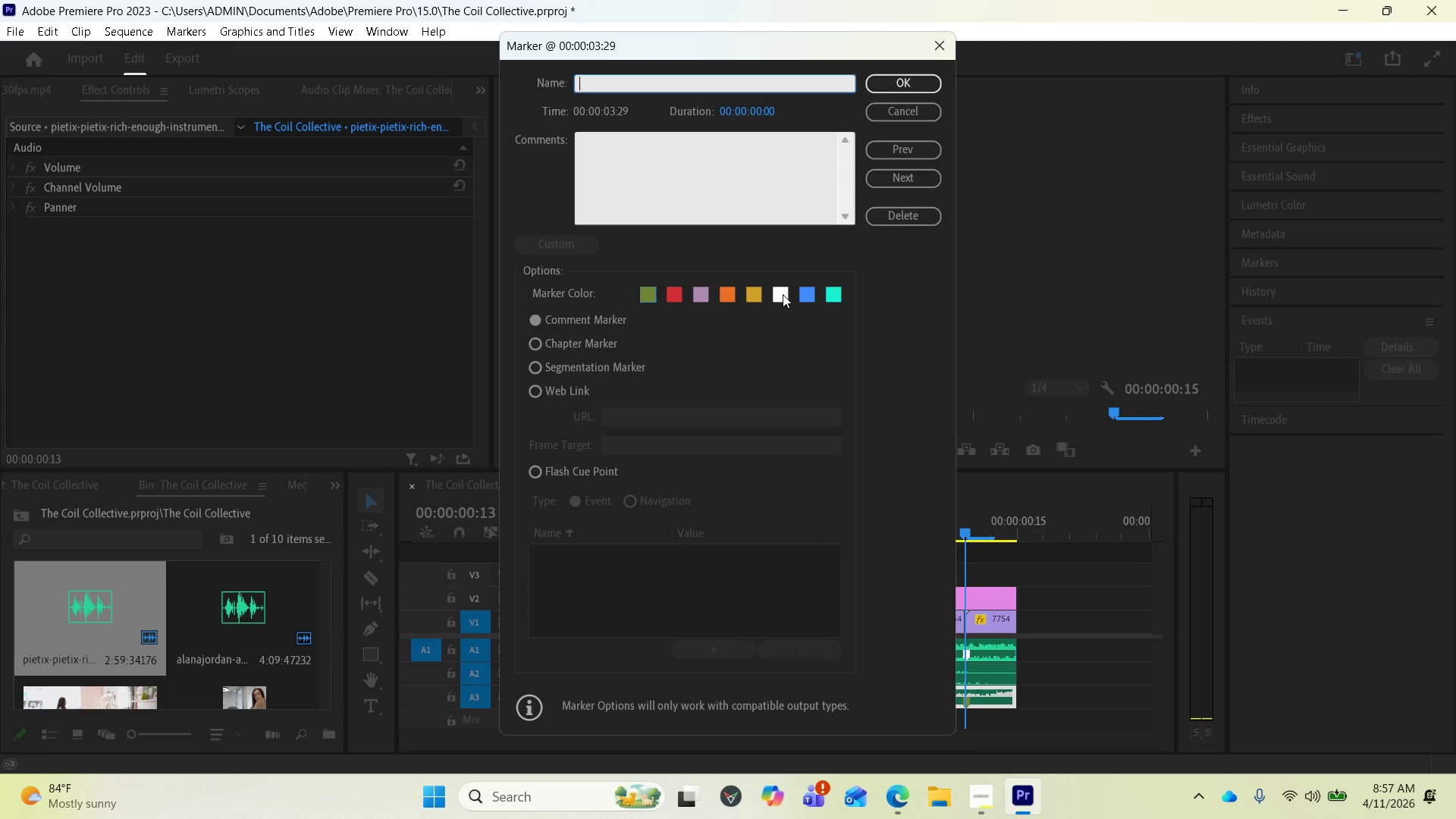 
left_click([783, 294])
 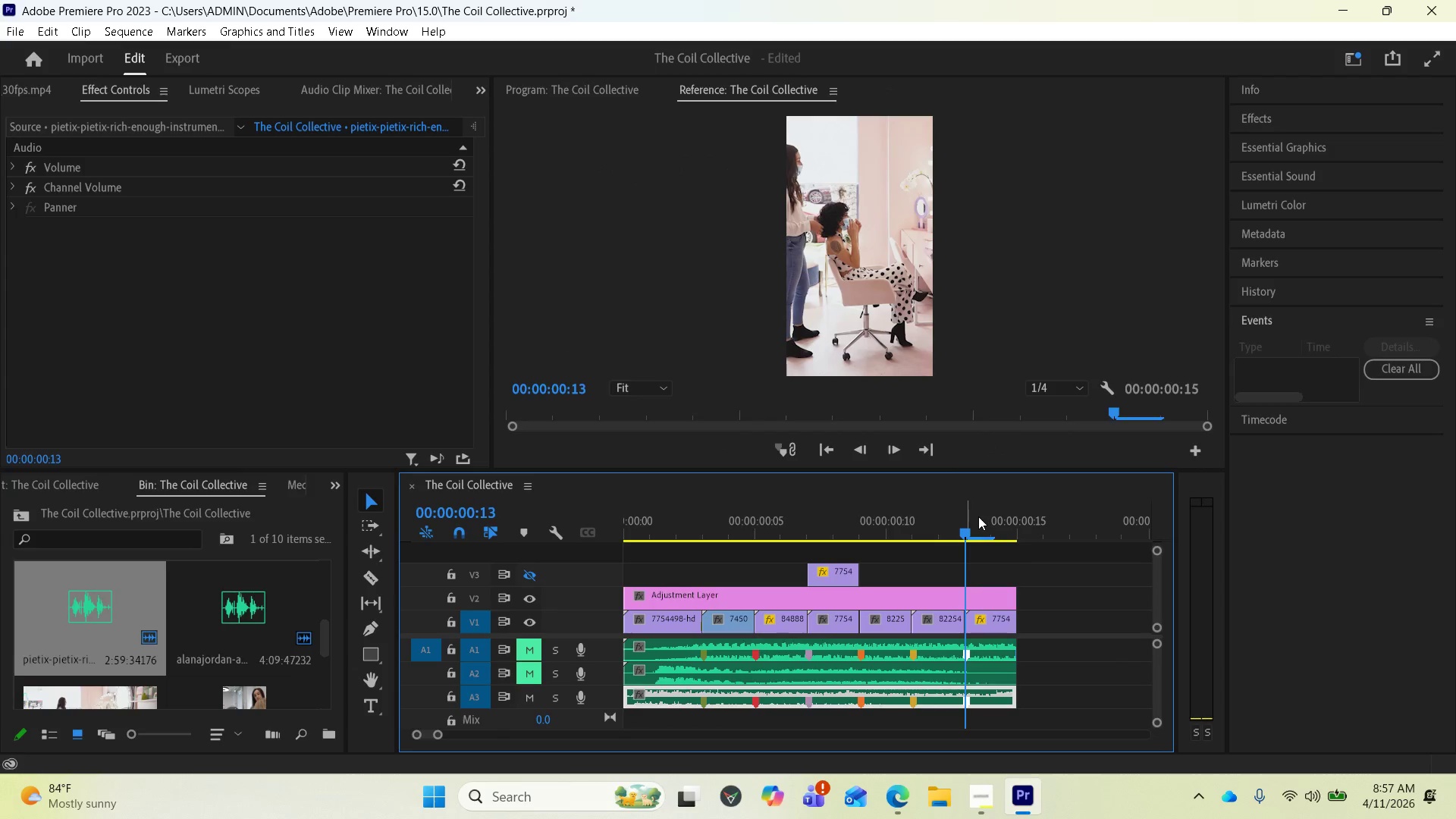 
wait(5.56)
 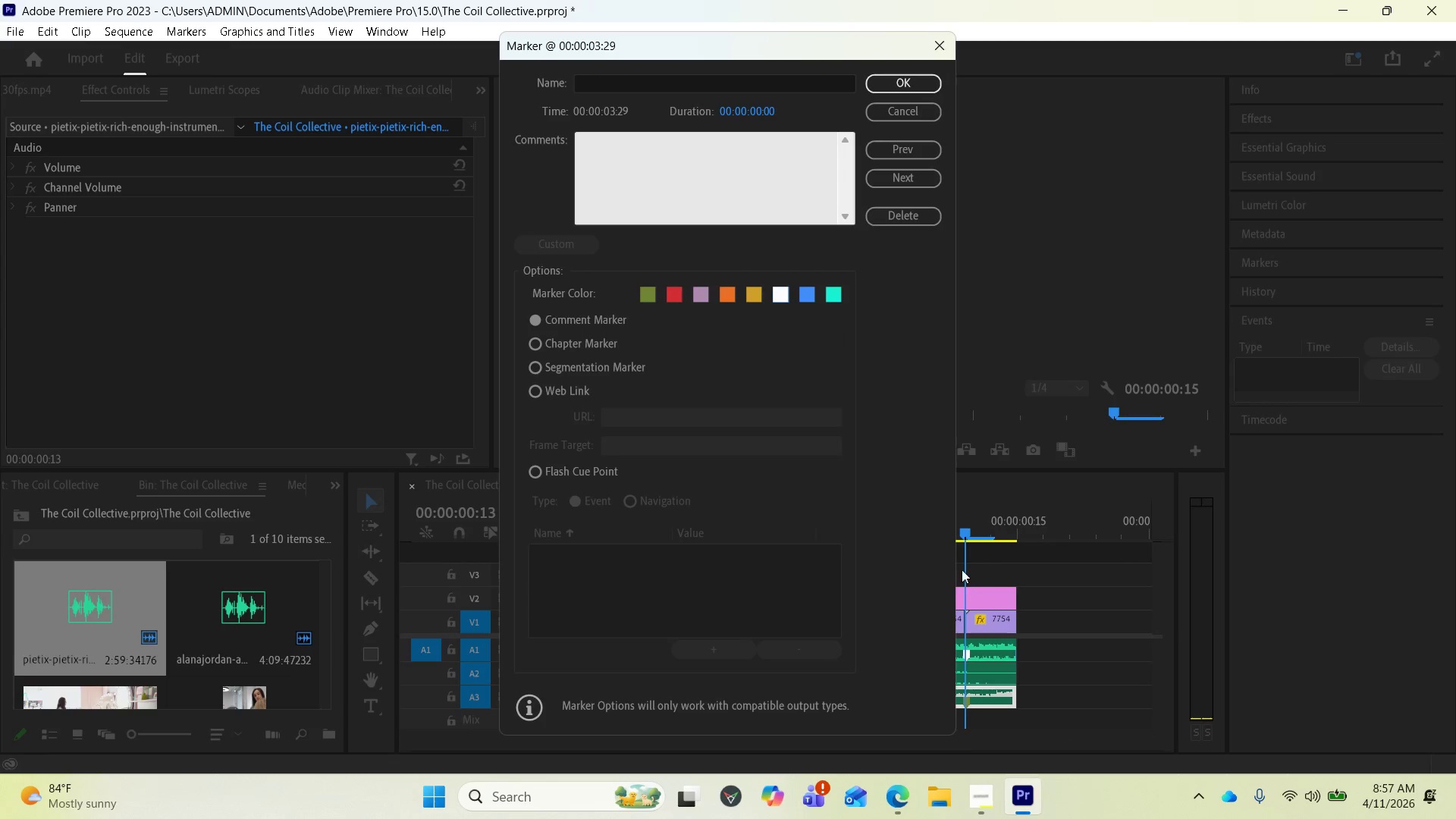 
key(Space)
 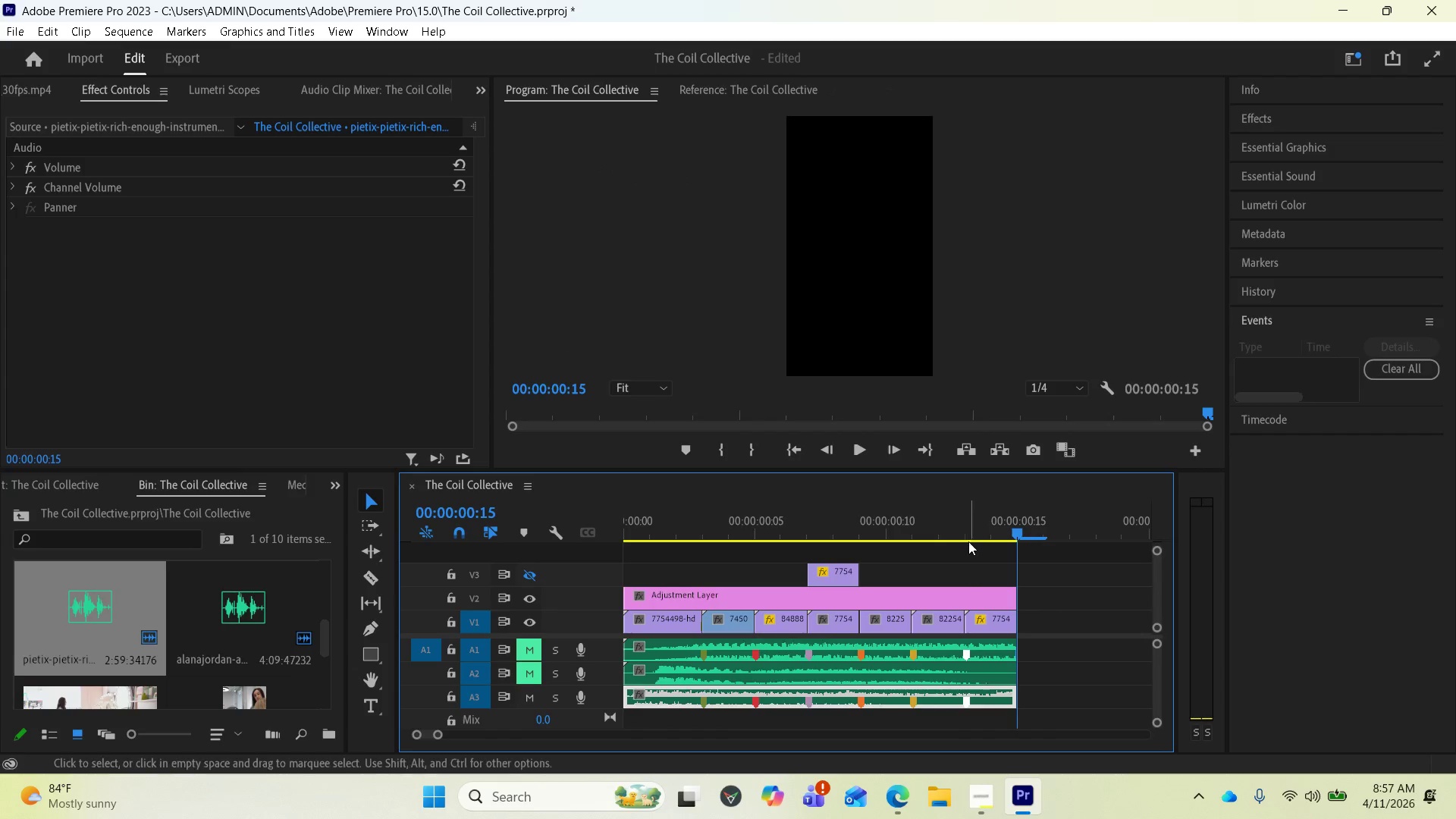 
key(Space)
 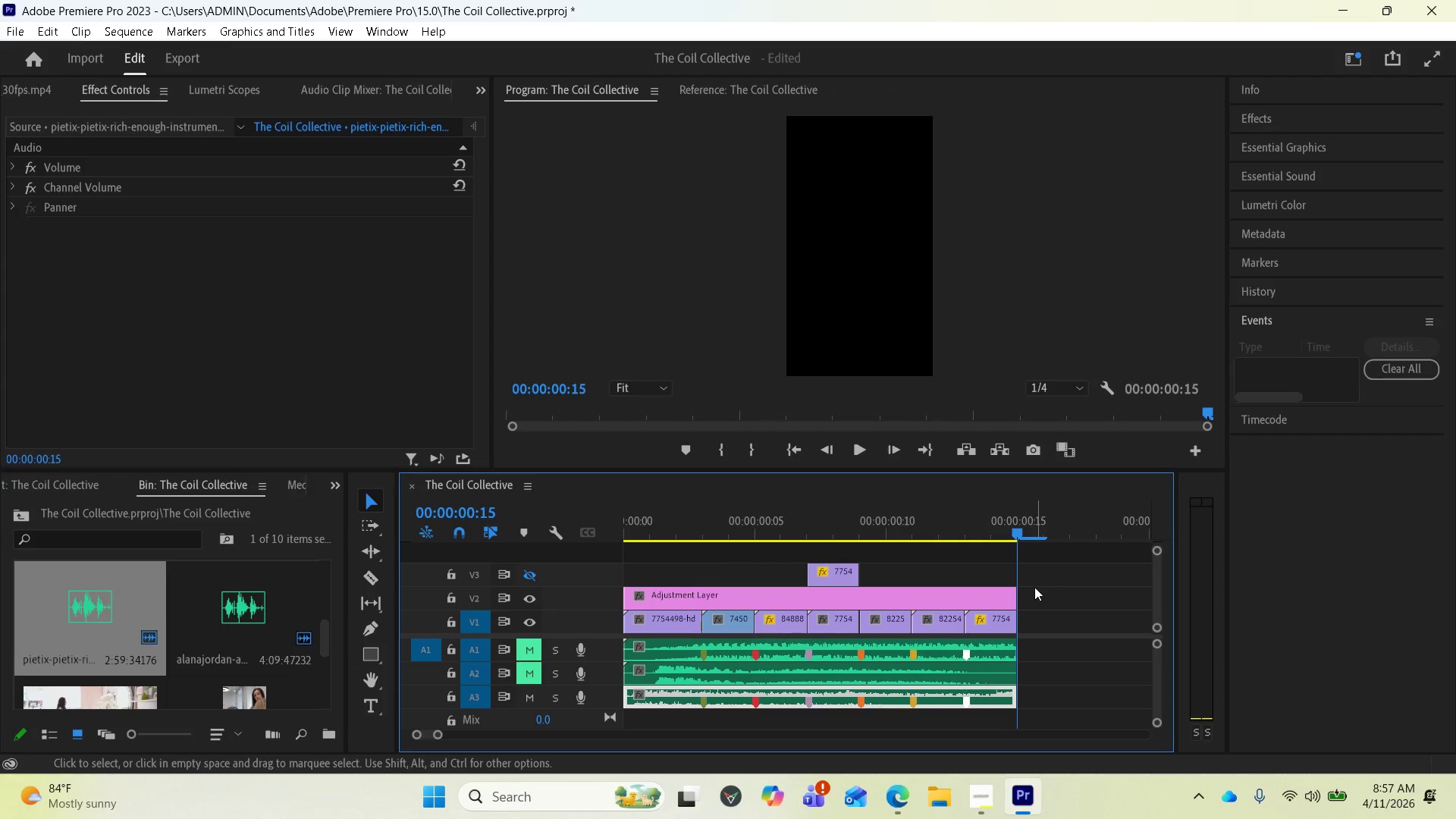 
key(Space)
 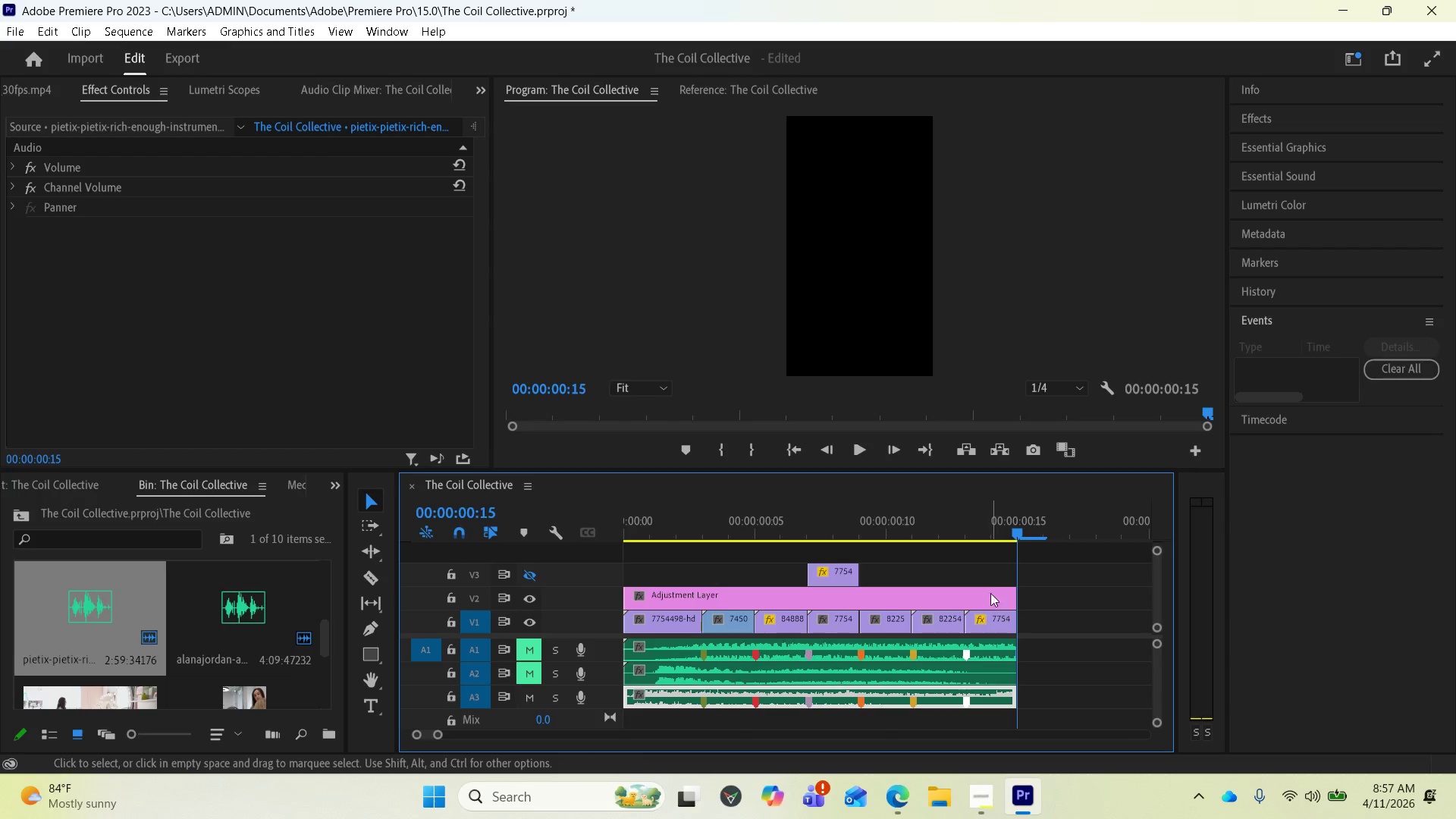 
wait(6.8)
 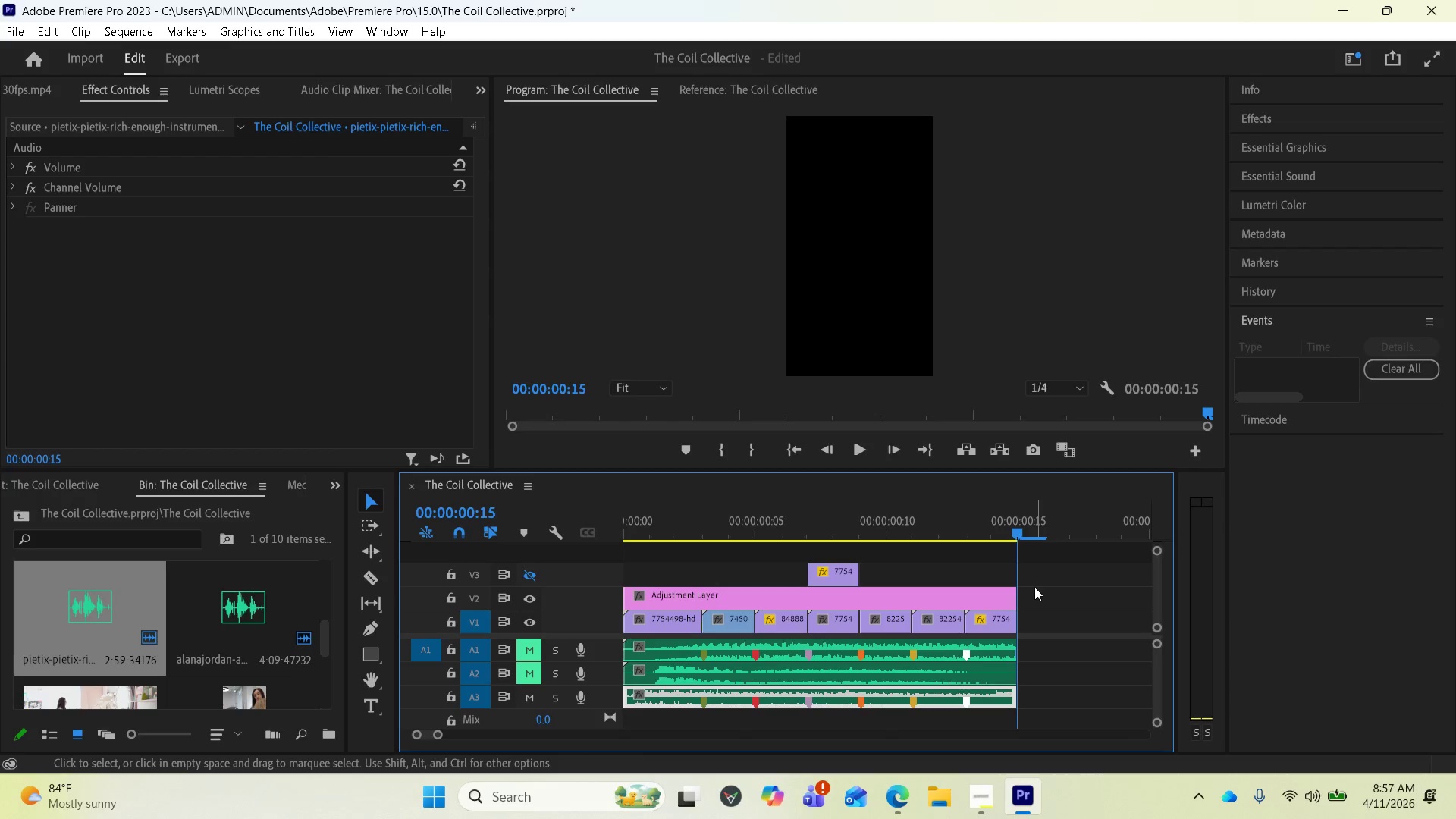 
left_click([931, 600])
 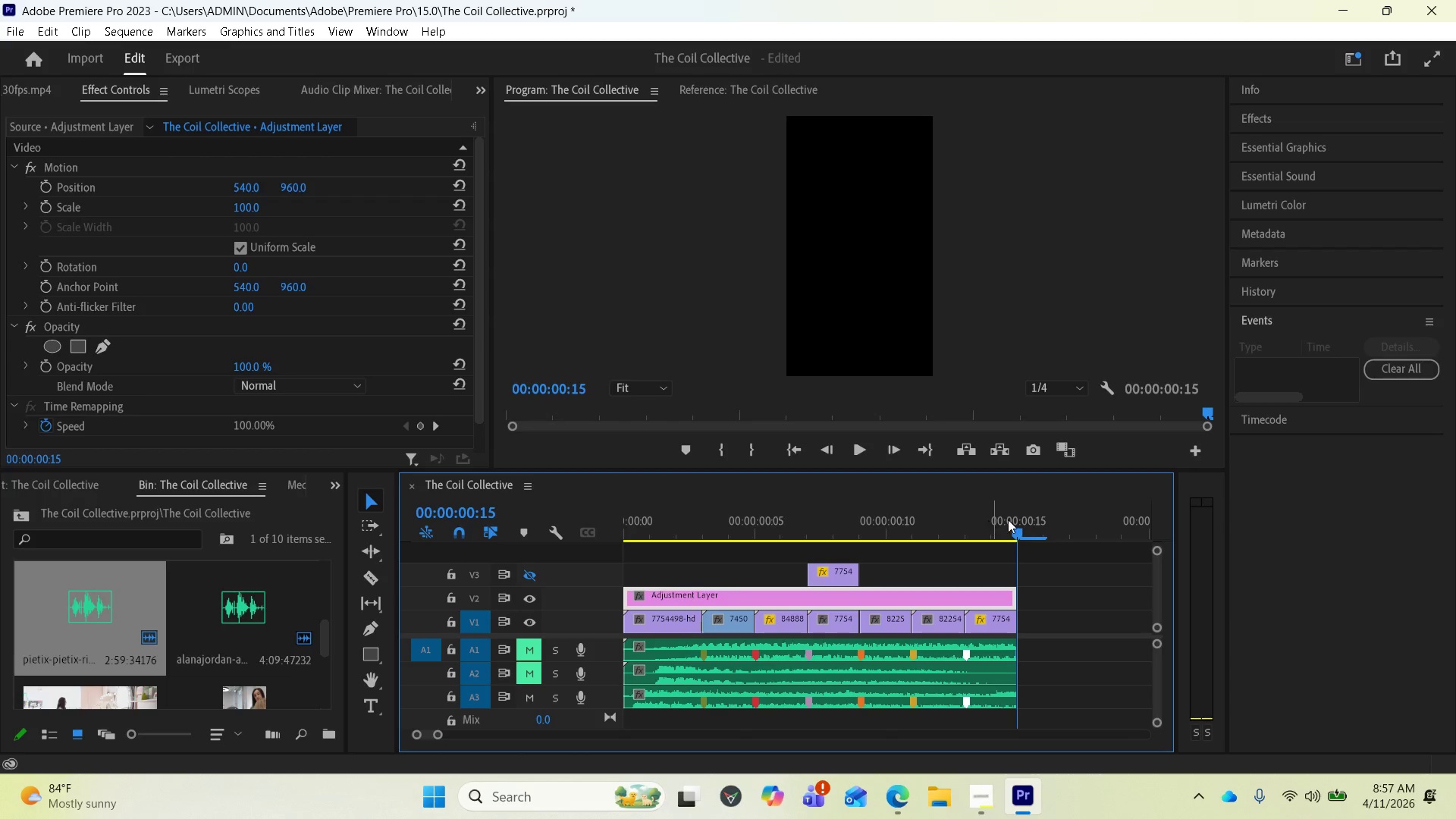 
left_click_drag(start_coordinate=[1014, 527], to_coordinate=[629, 525])
 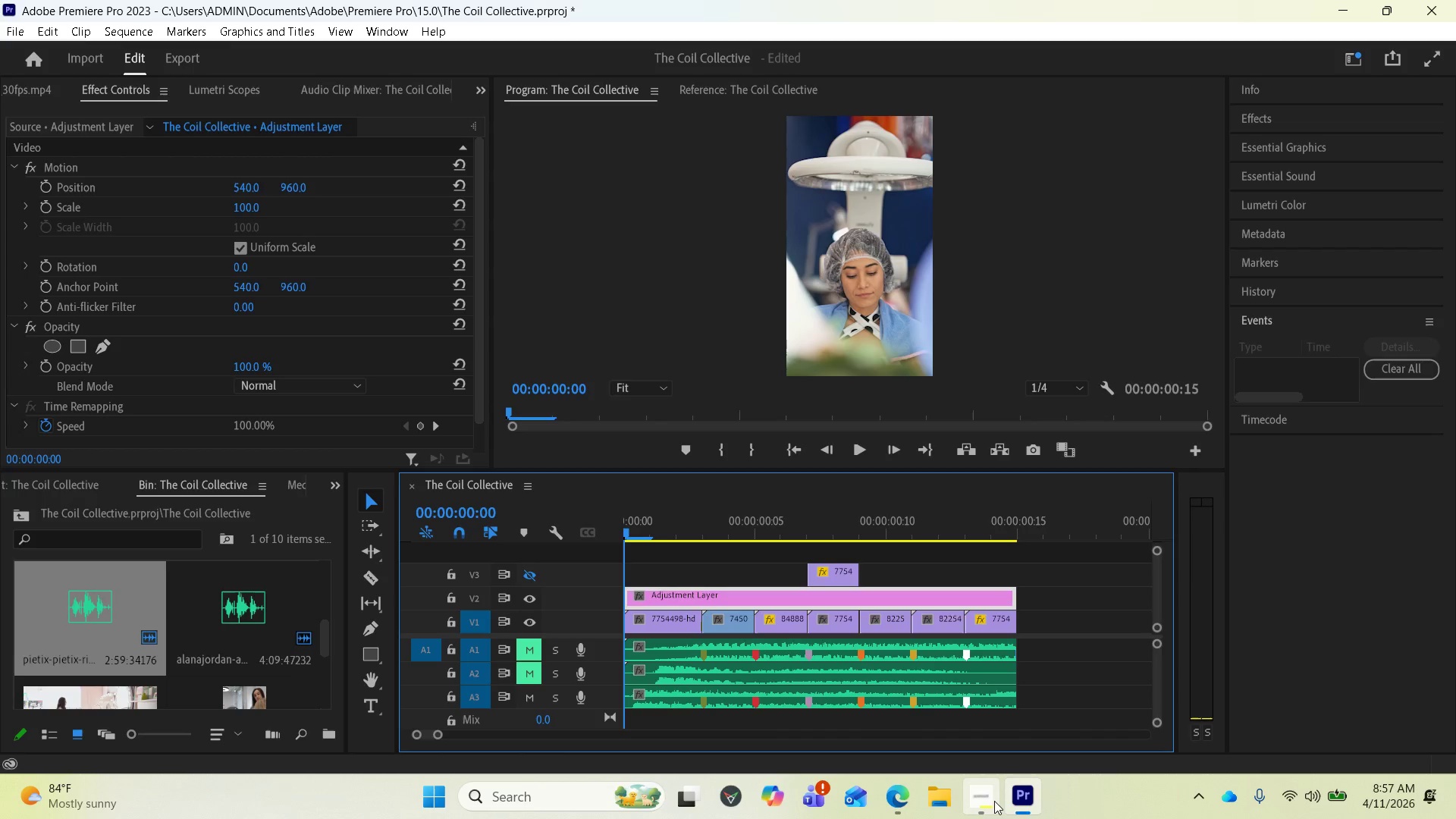 
left_click([995, 802])